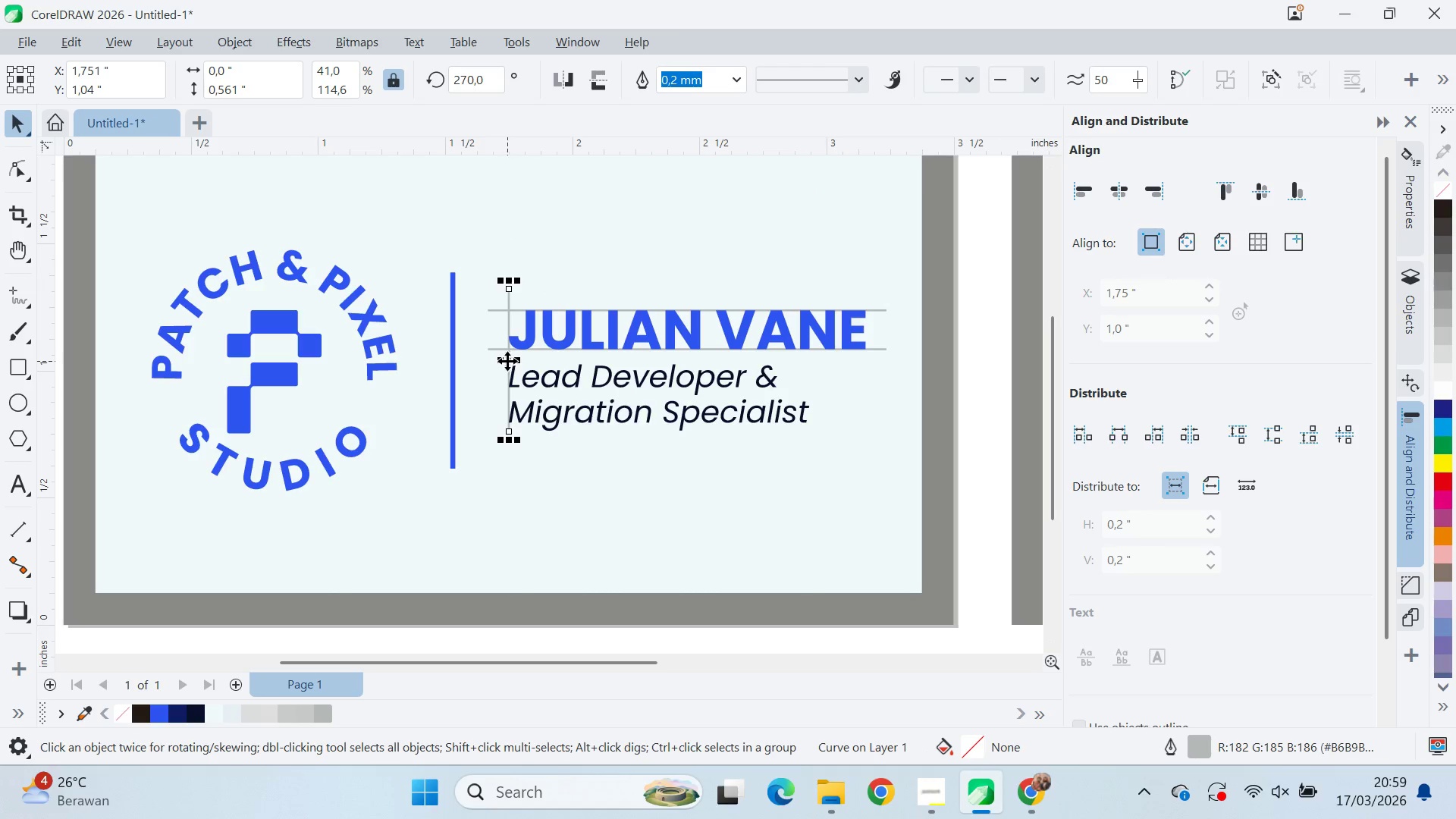 
left_click_drag(start_coordinate=[506, 358], to_coordinate=[840, 377])
 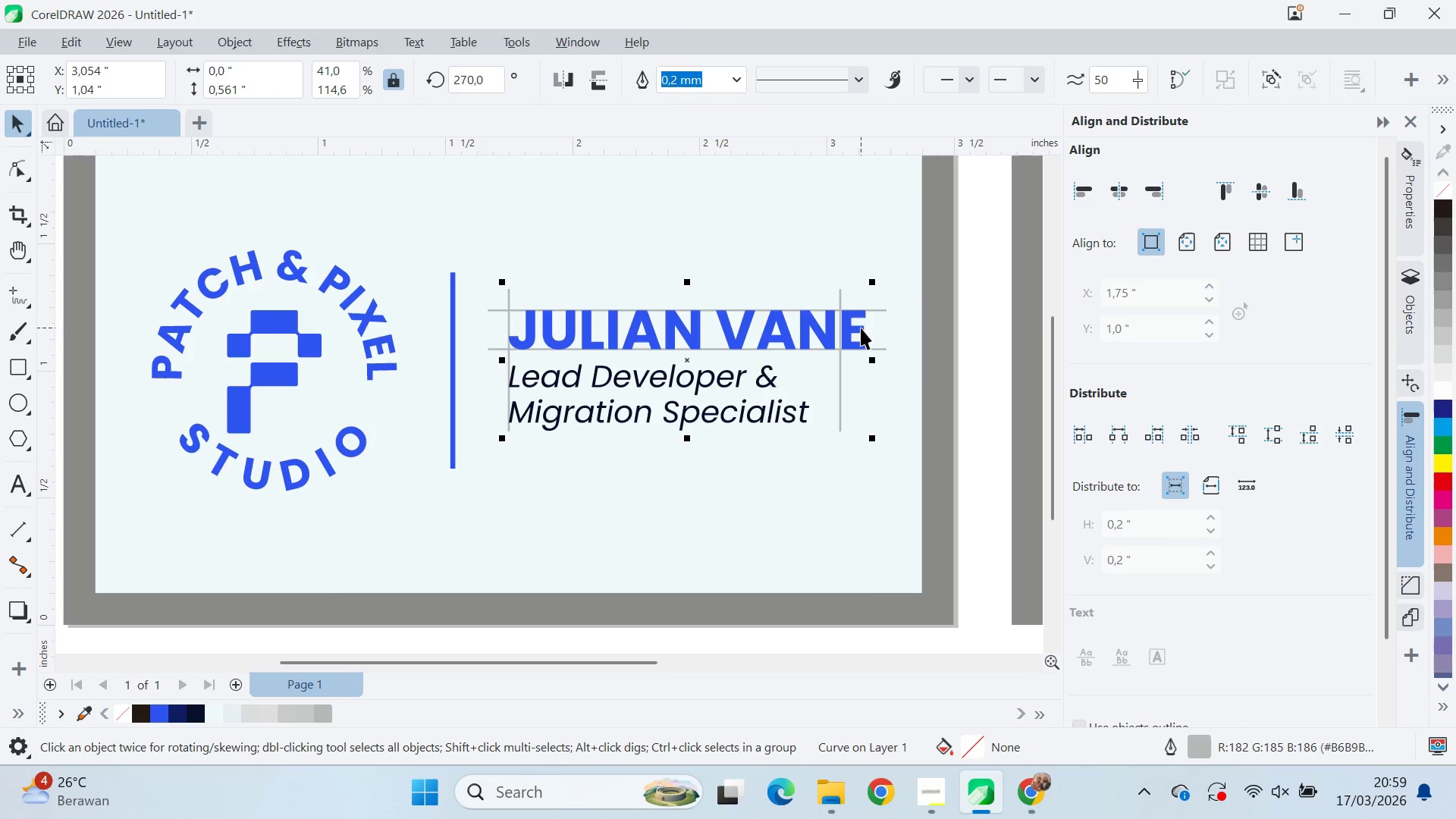 
hold_key(key=ShiftLeft, duration=1.53)
left_click([861, 328])
 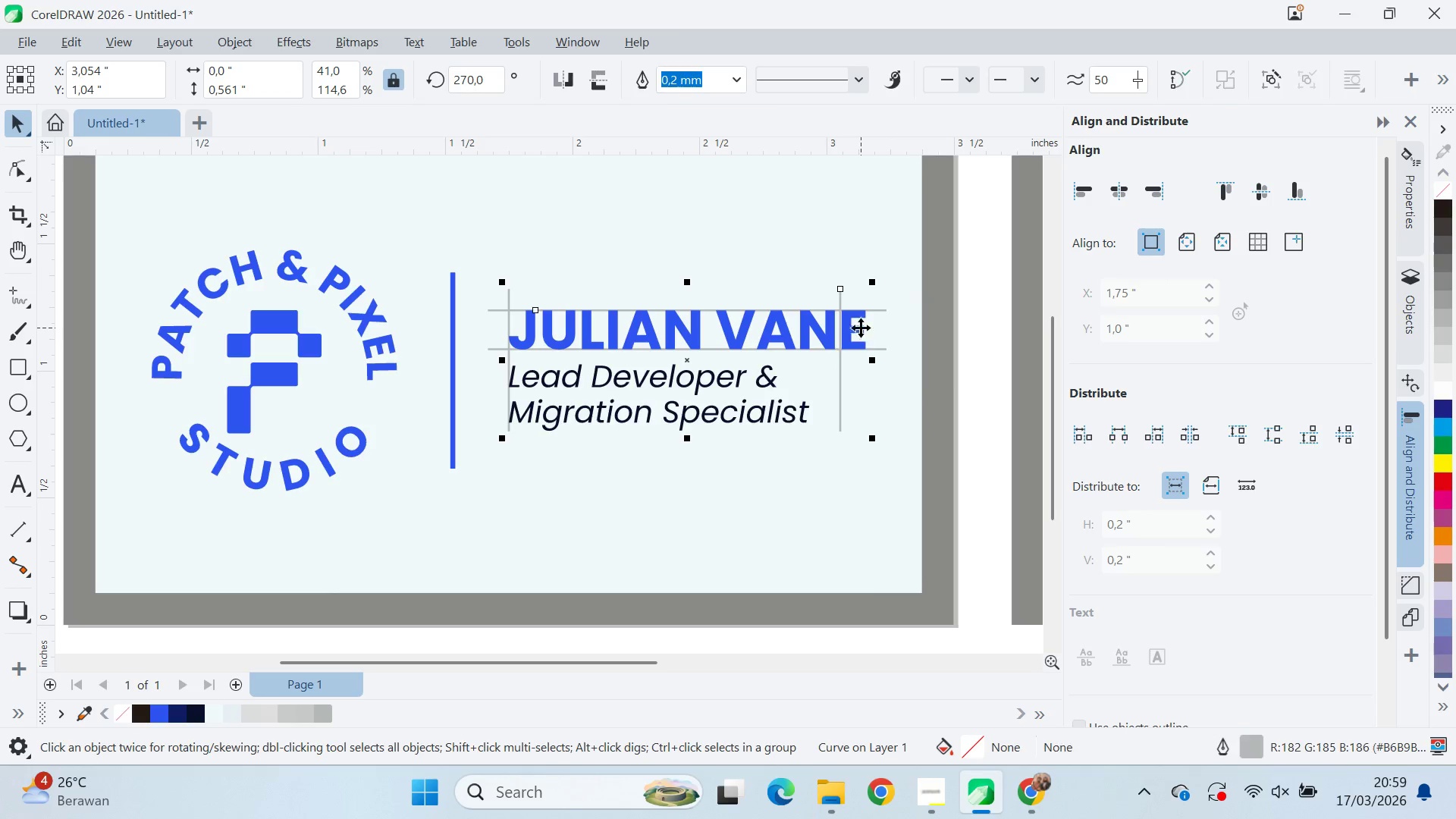 
type(rrrrr)
 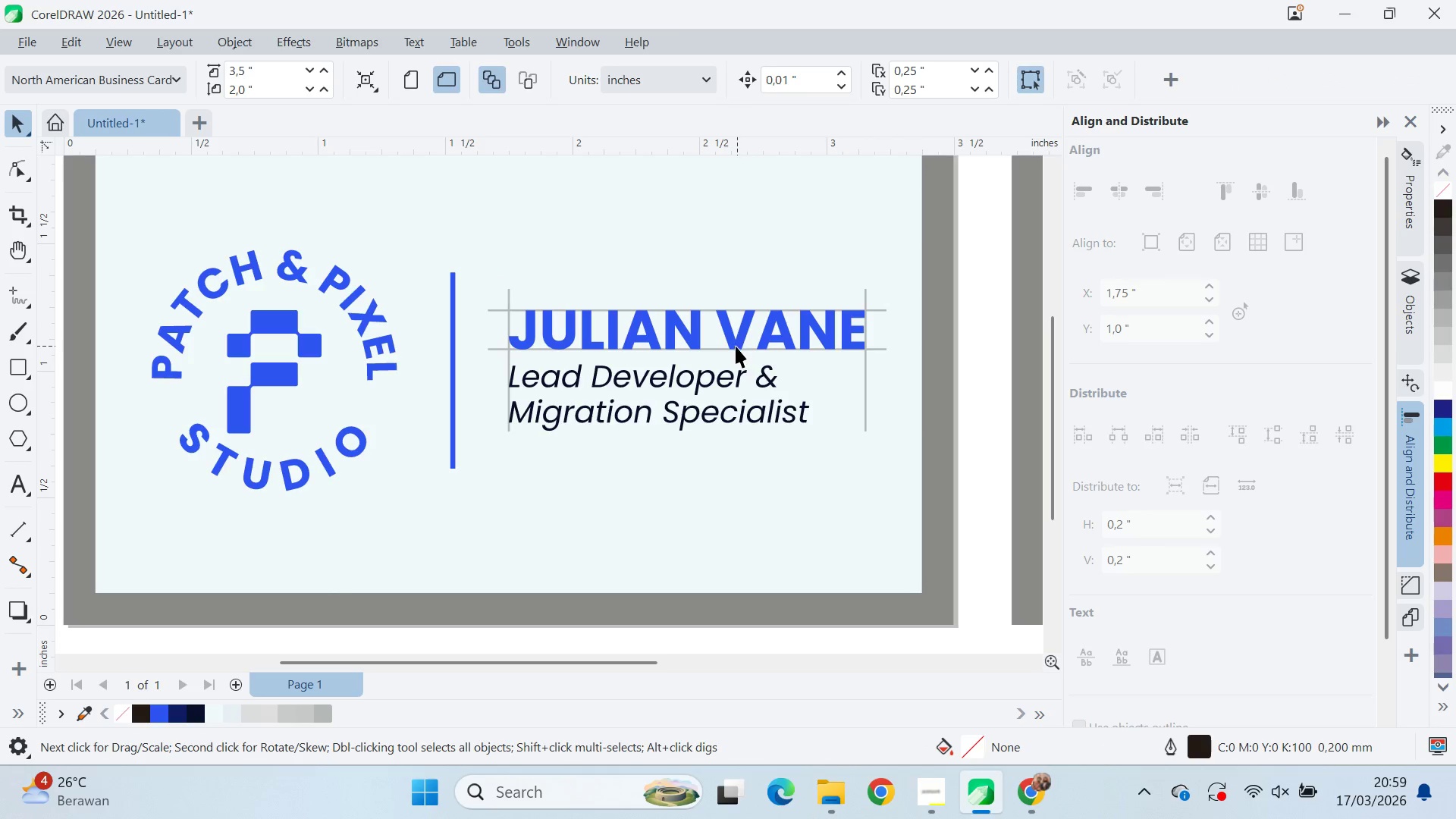 
left_click([712, 348])
 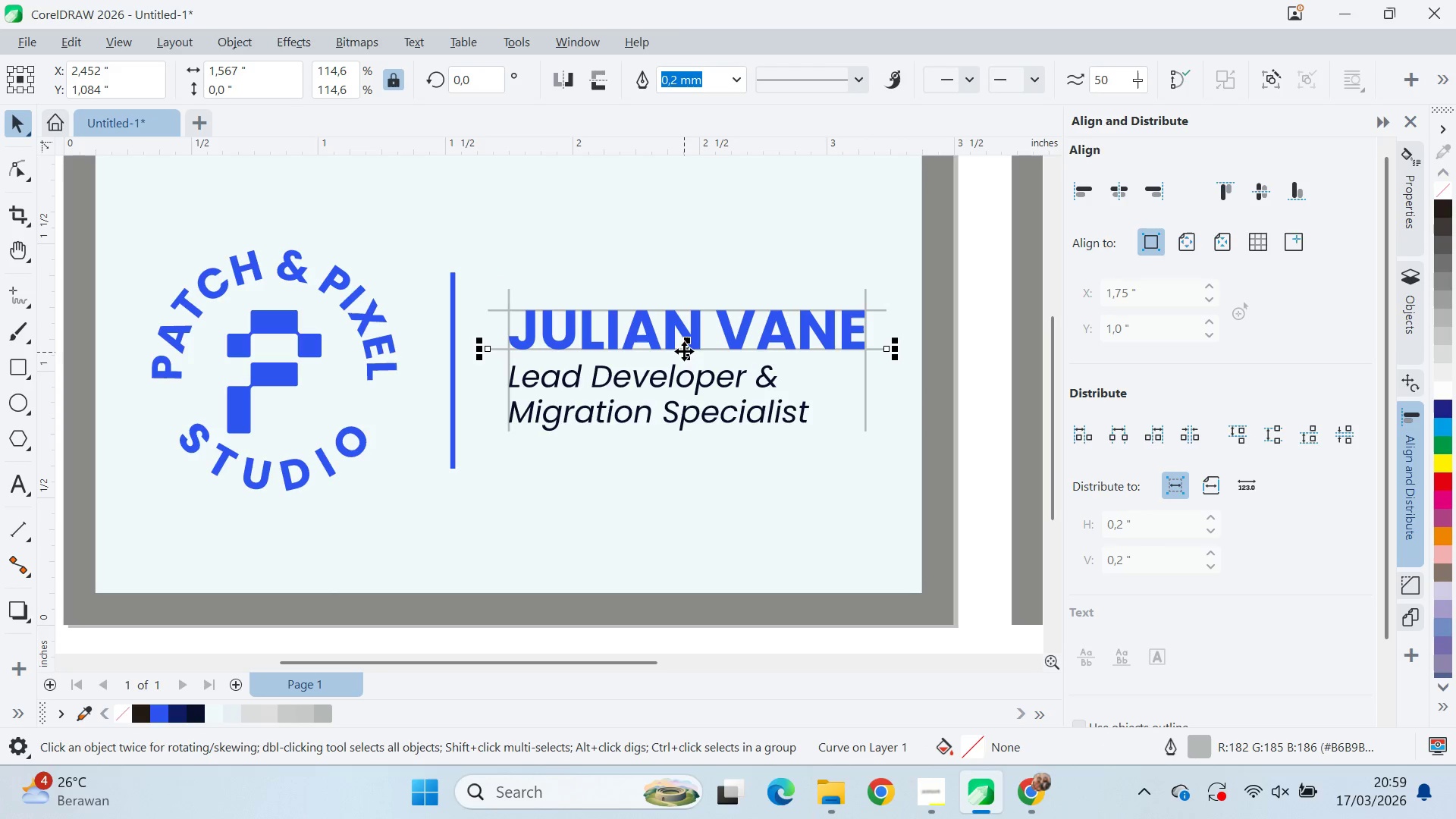 
left_click_drag(start_coordinate=[686, 350], to_coordinate=[674, 365])
 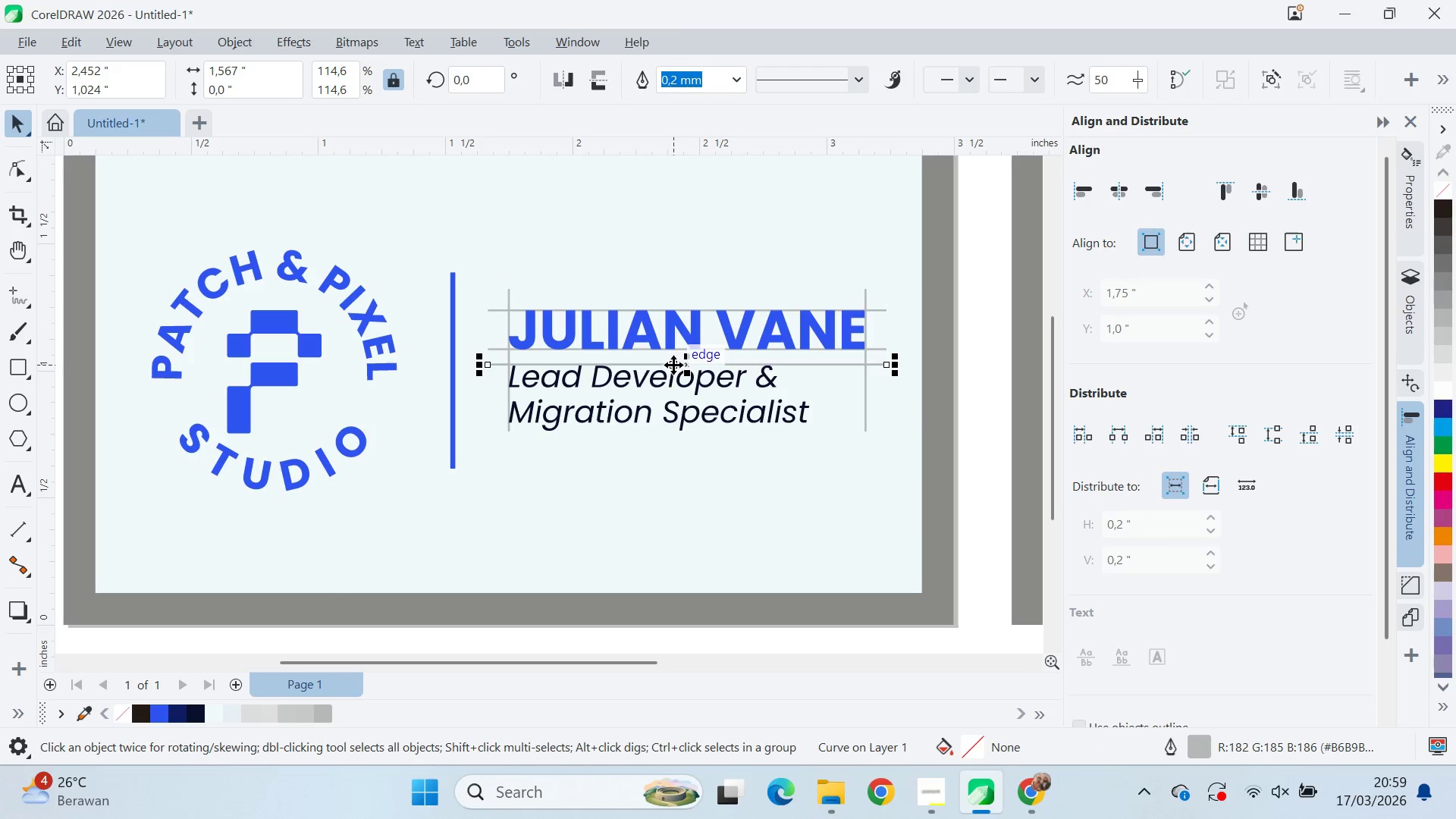 
hold_key(key=ShiftLeft, duration=1.06)
 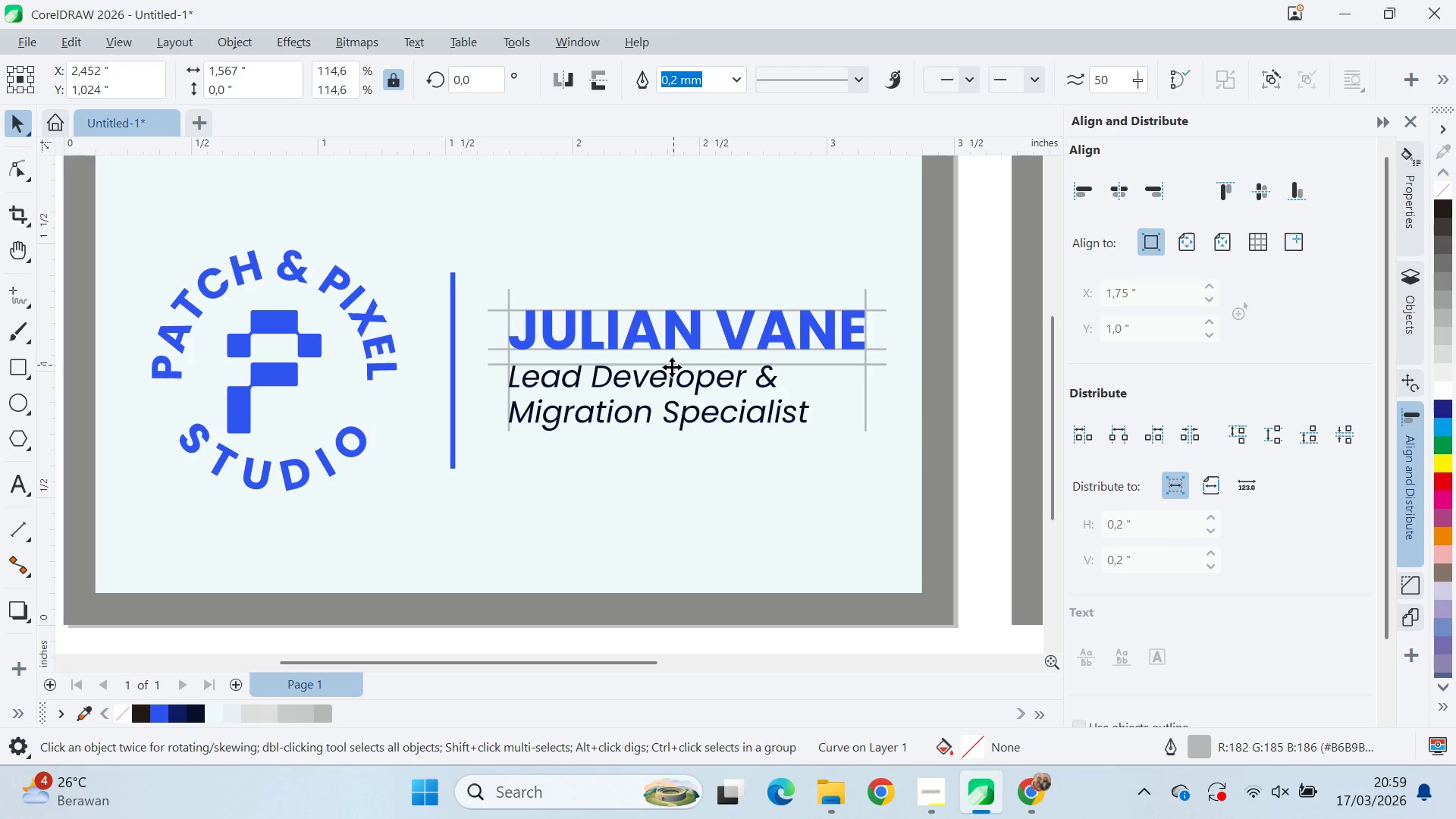 
hold_key(key=ShiftLeft, duration=1.5)
left_click_drag(start_coordinate=[673, 365], to_coordinate=[669, 388])
 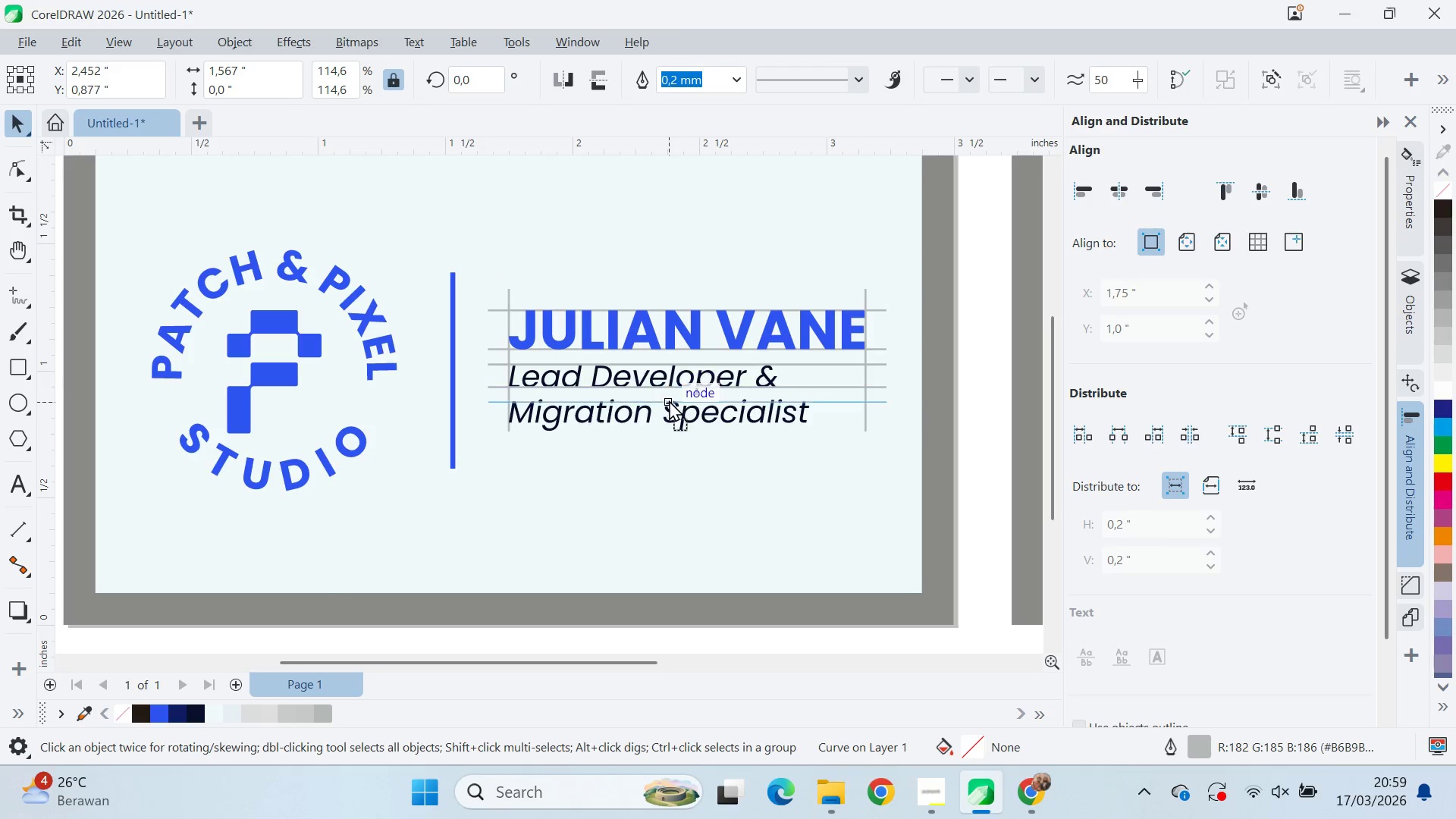 
left_click([669, 388])
 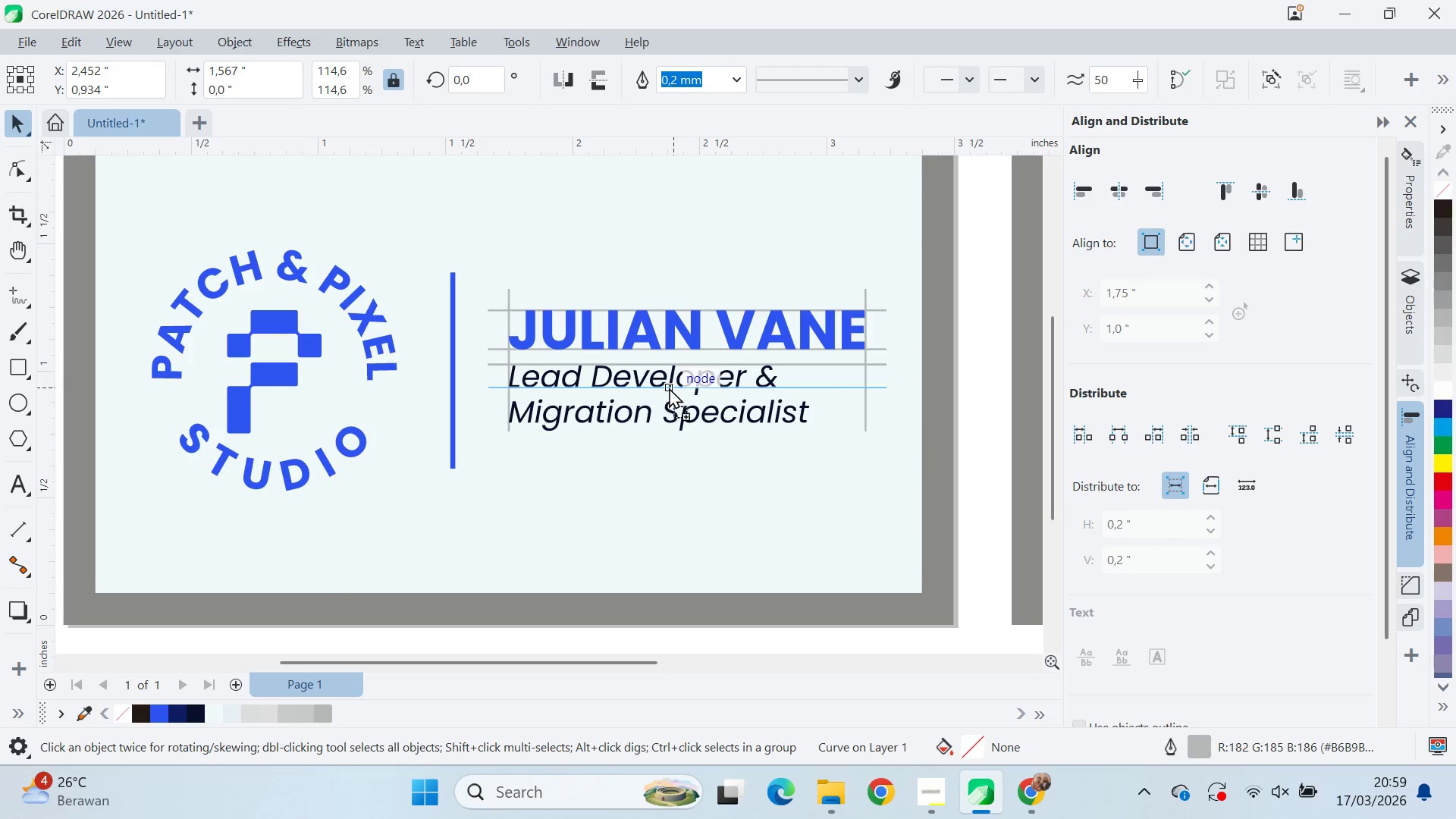 
right_click([669, 388])
 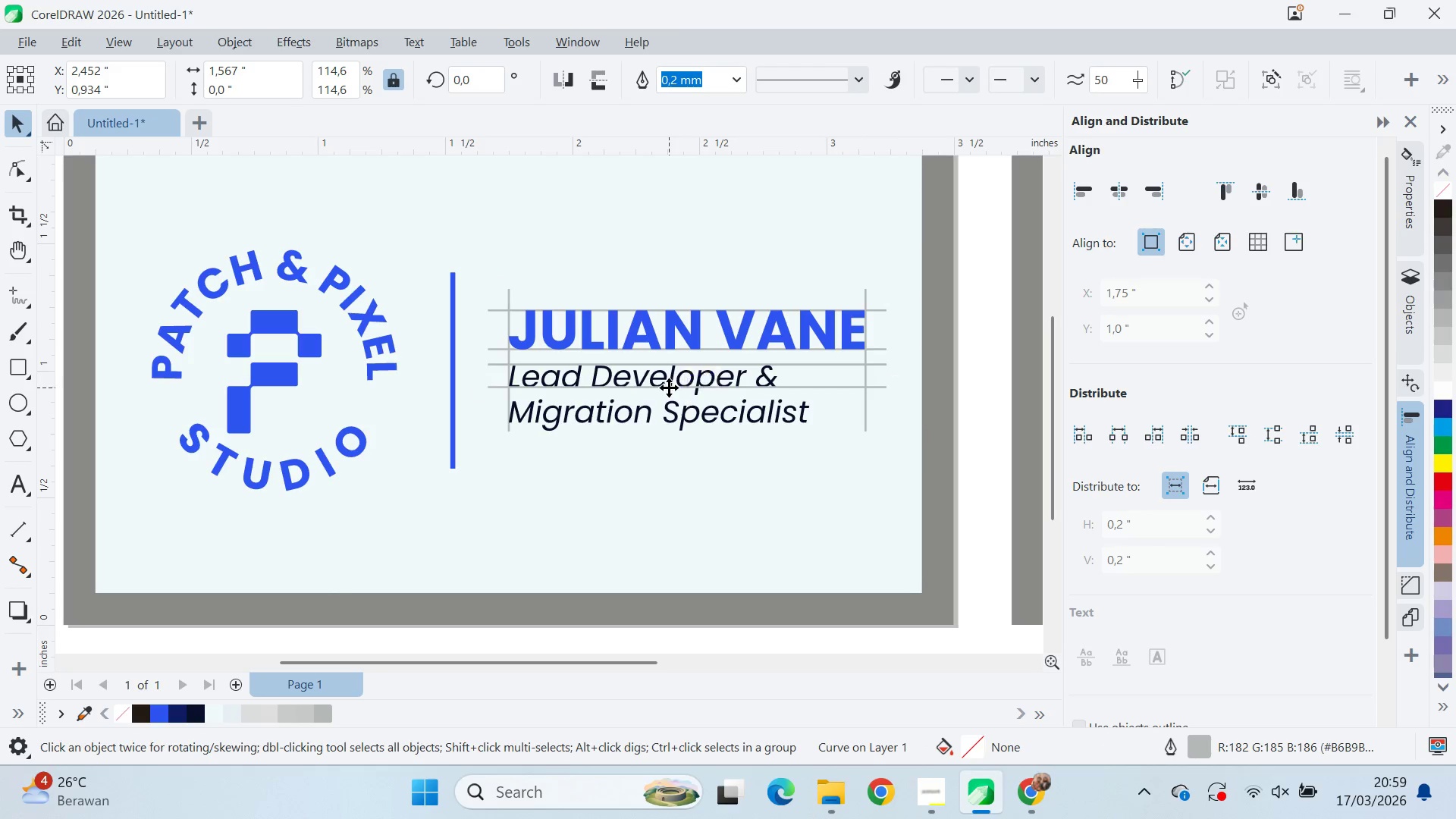 
key(Shift+ShiftLeft)
 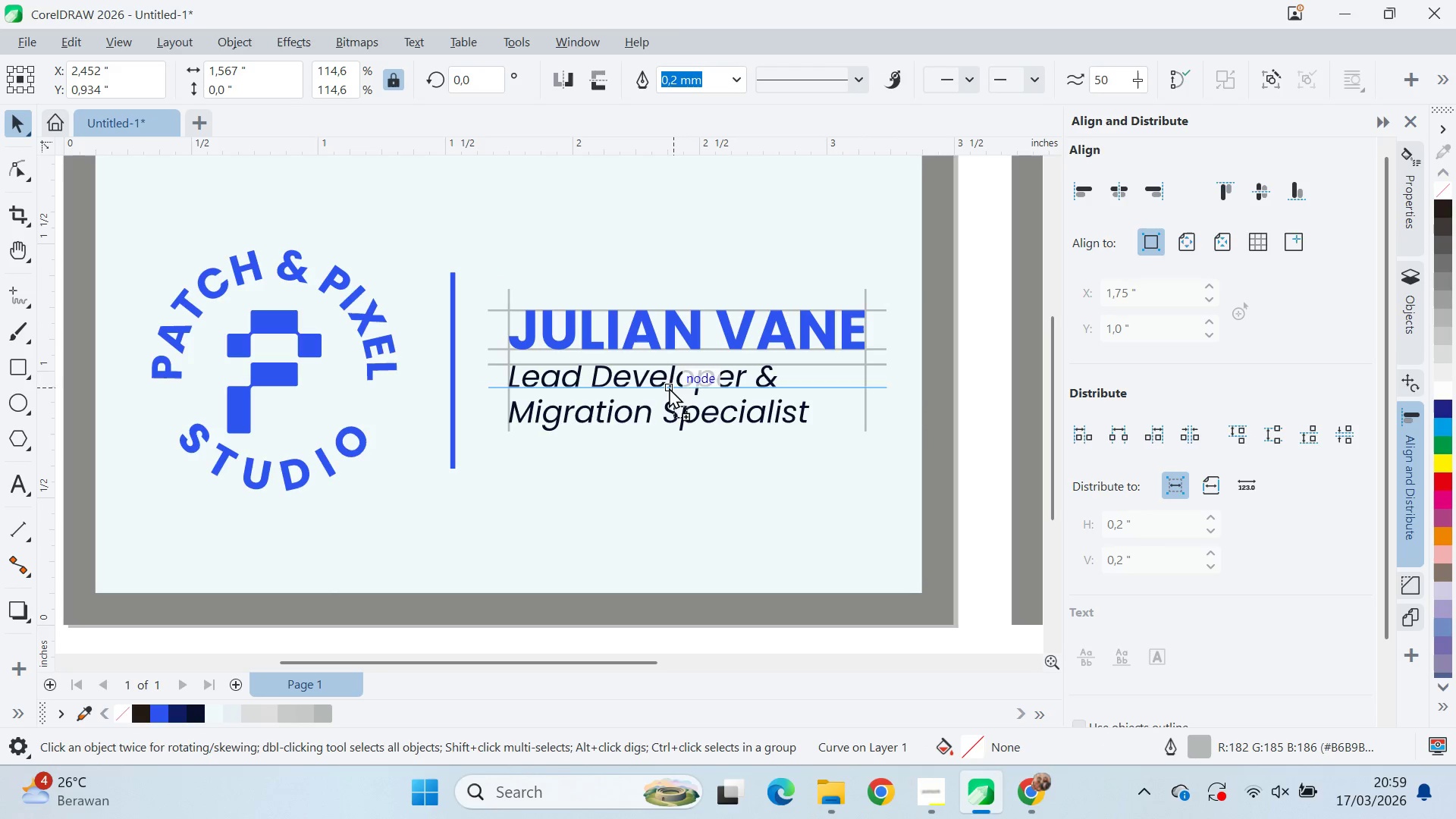 
key(Shift+ShiftLeft)
 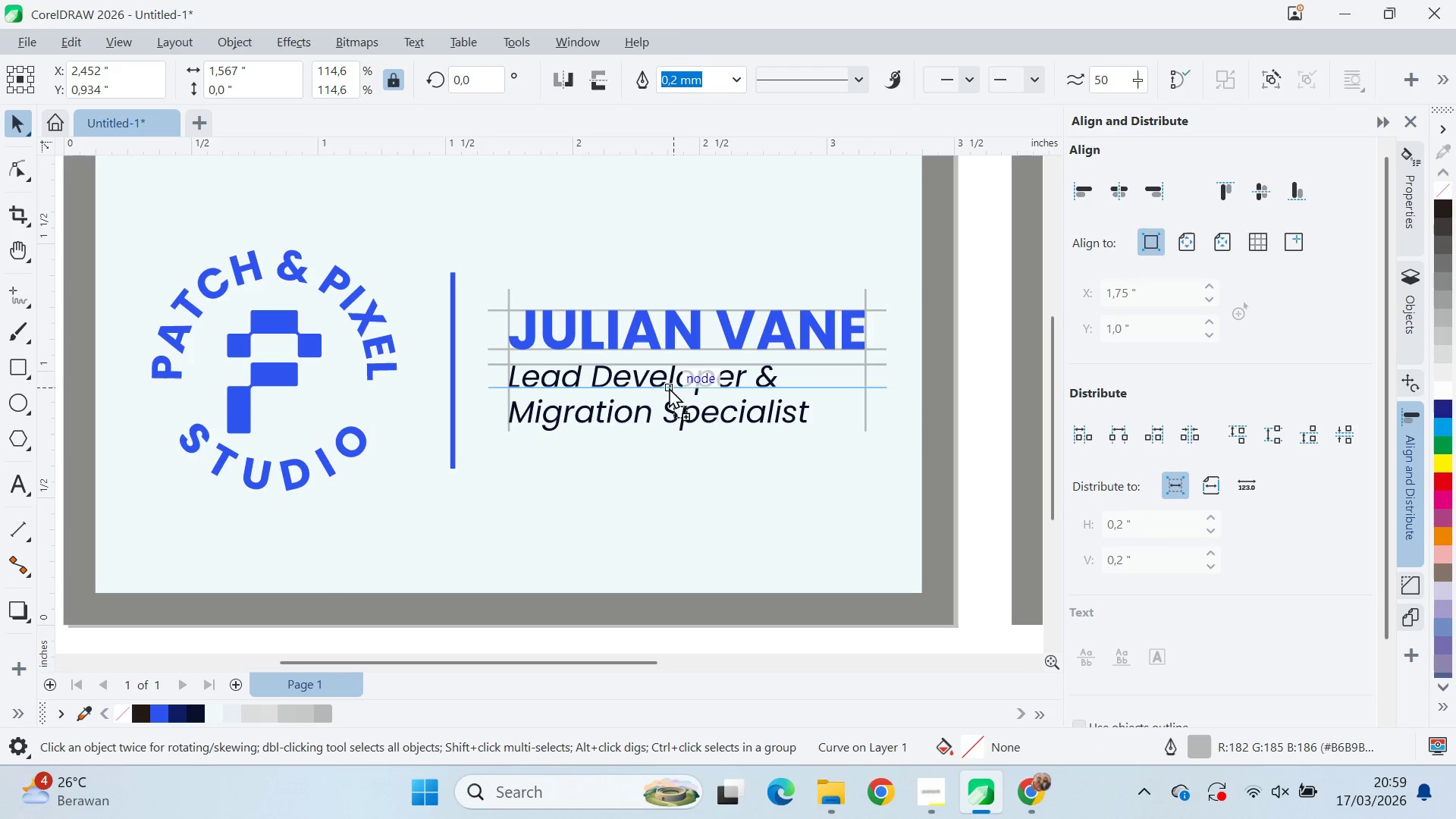 
key(Shift+ShiftLeft)
 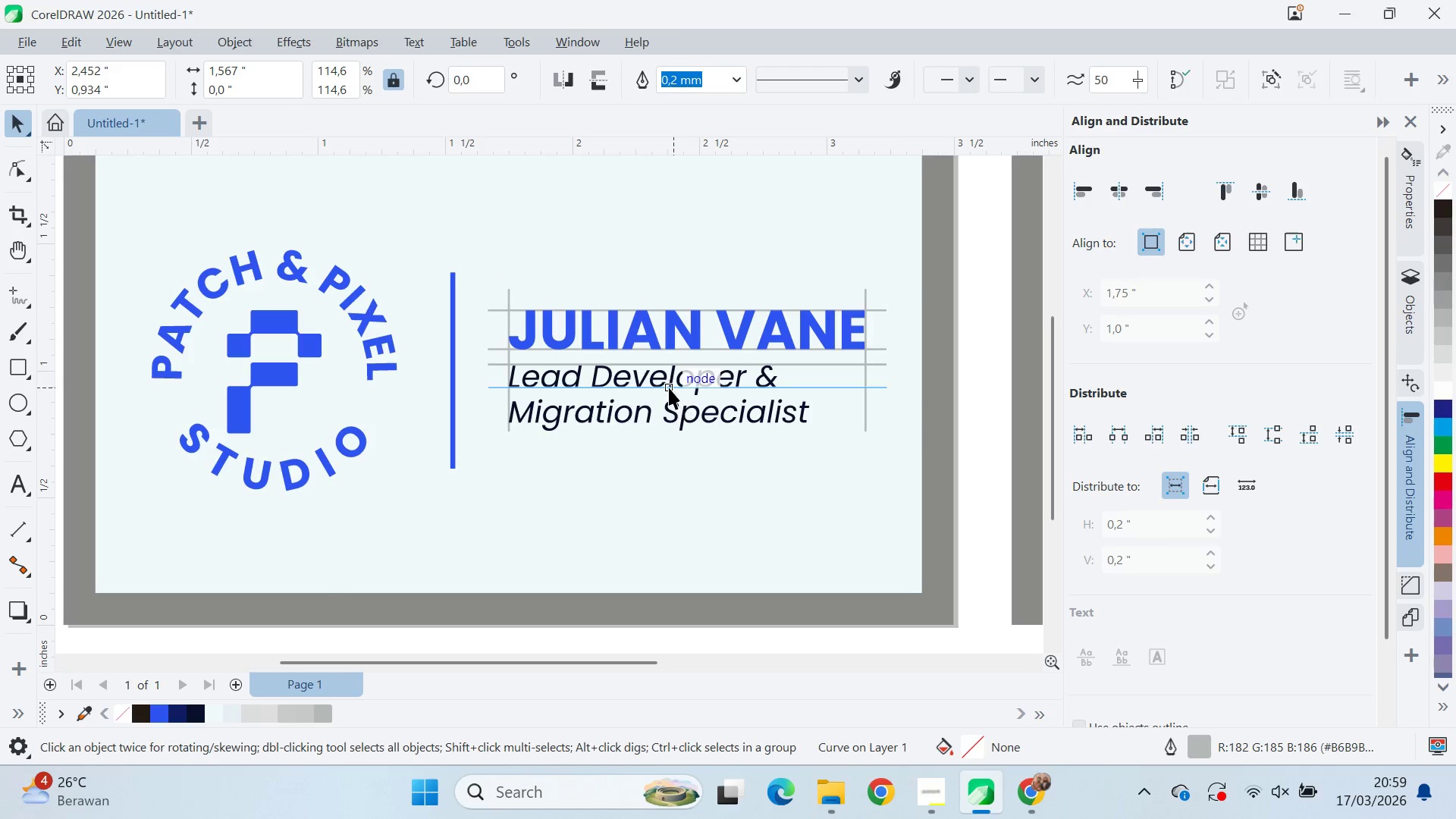 
key(Shift+ShiftLeft)
 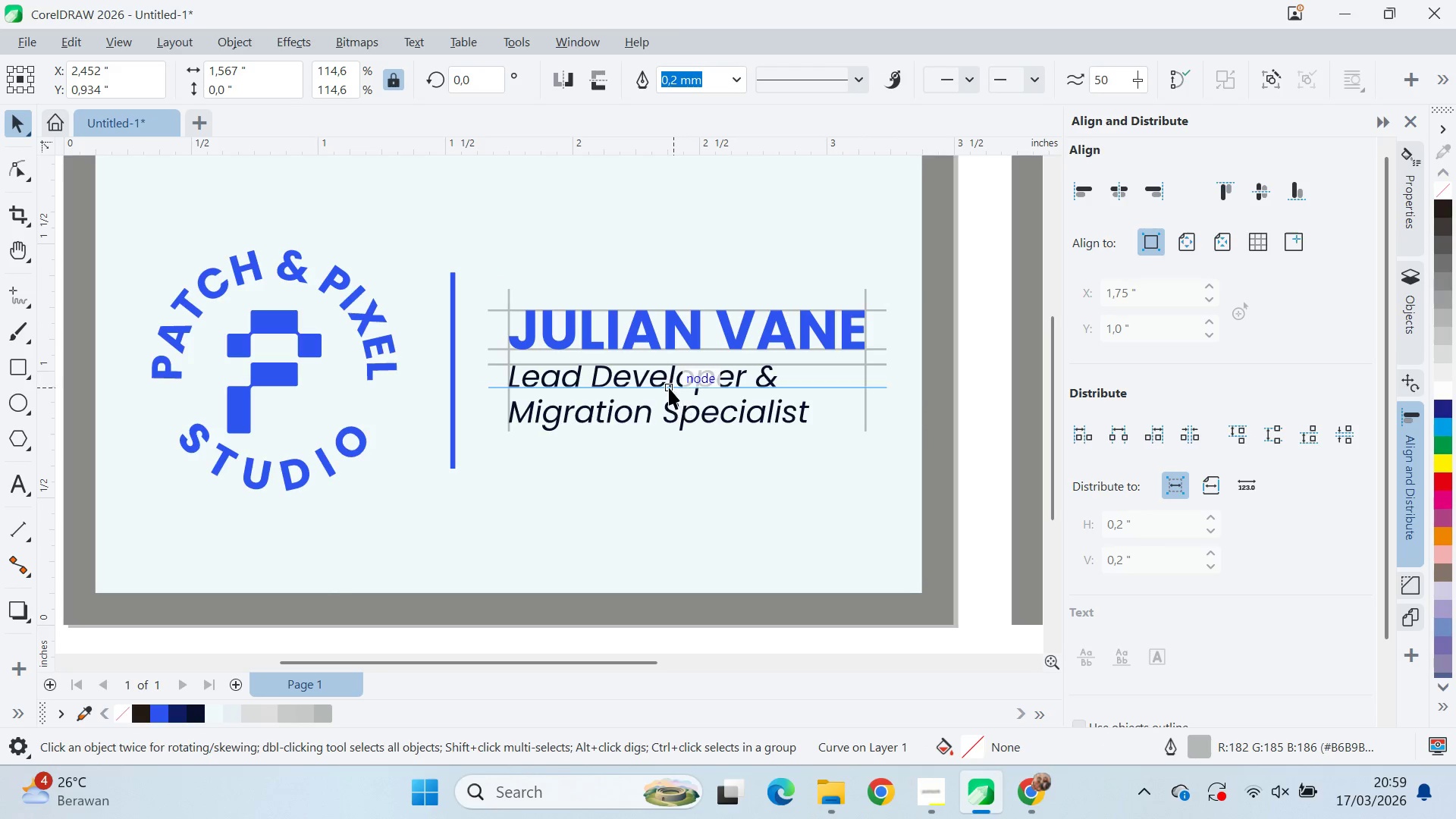 
key(Shift+ShiftLeft)
 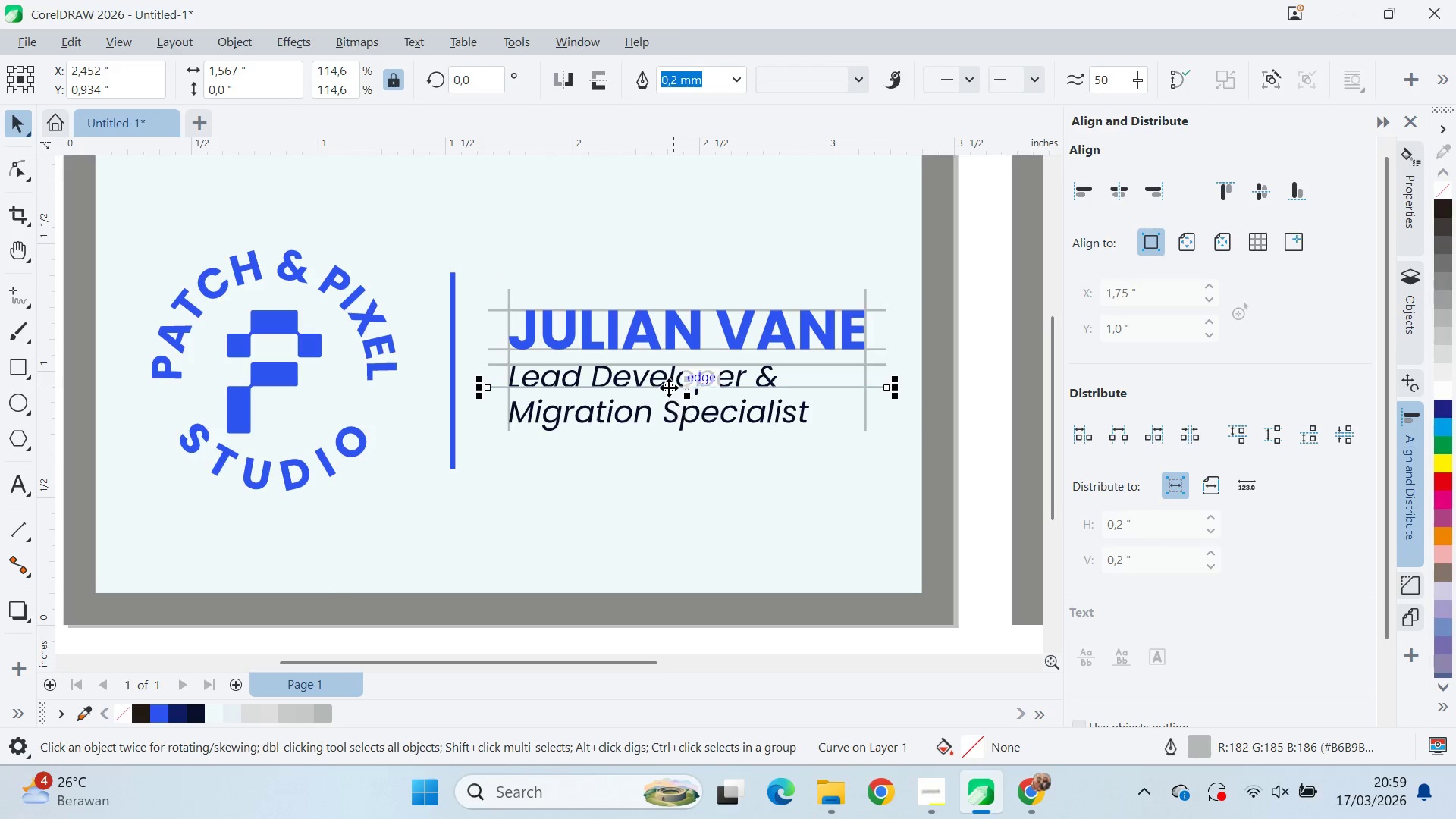 
hold_key(key=ShiftLeft, duration=1.53)
left_click_drag(start_coordinate=[669, 388], to_coordinate=[616, 398])
 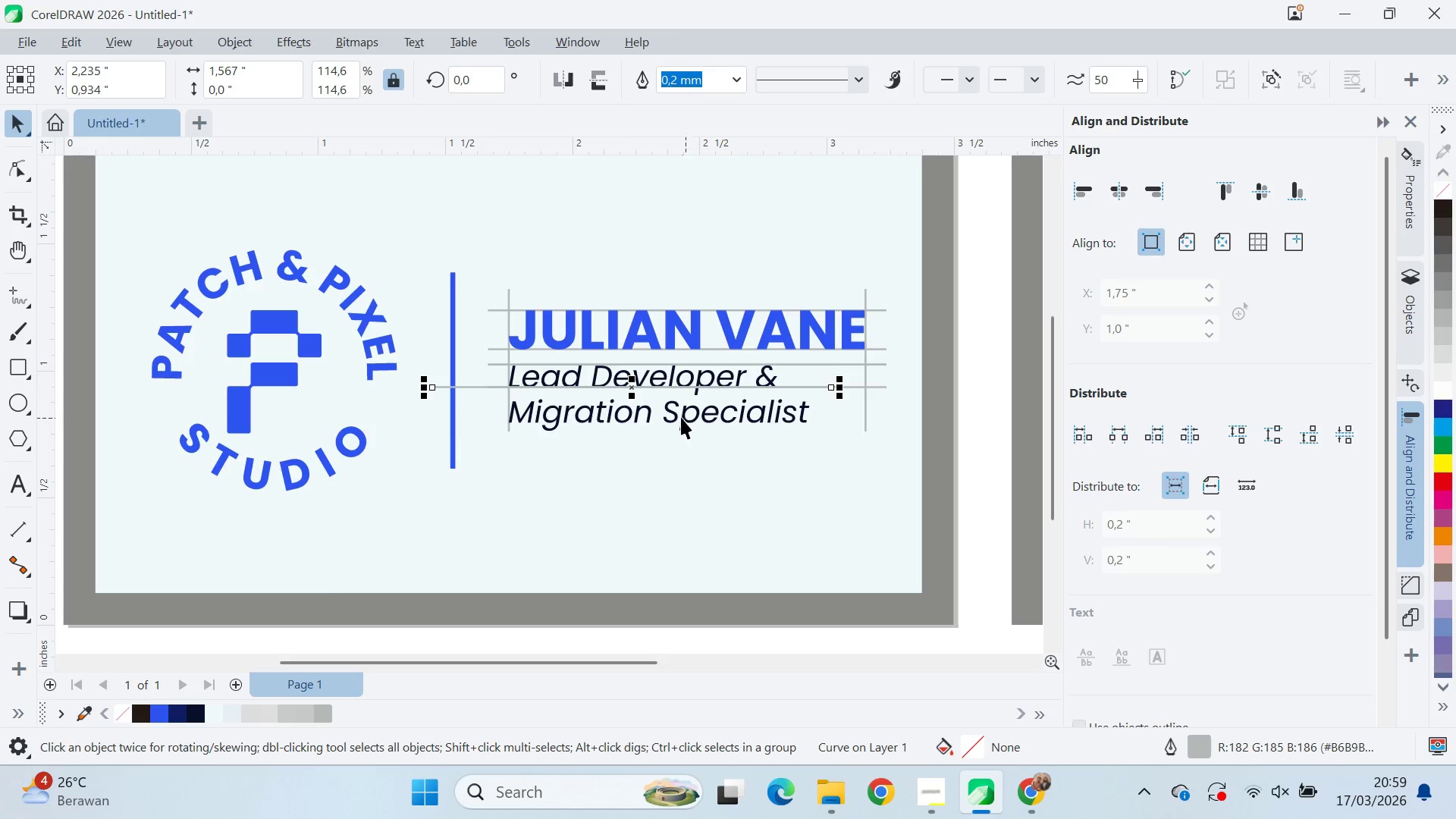 
hold_key(key=ShiftLeft, duration=1.52)
right_click([619, 398])
 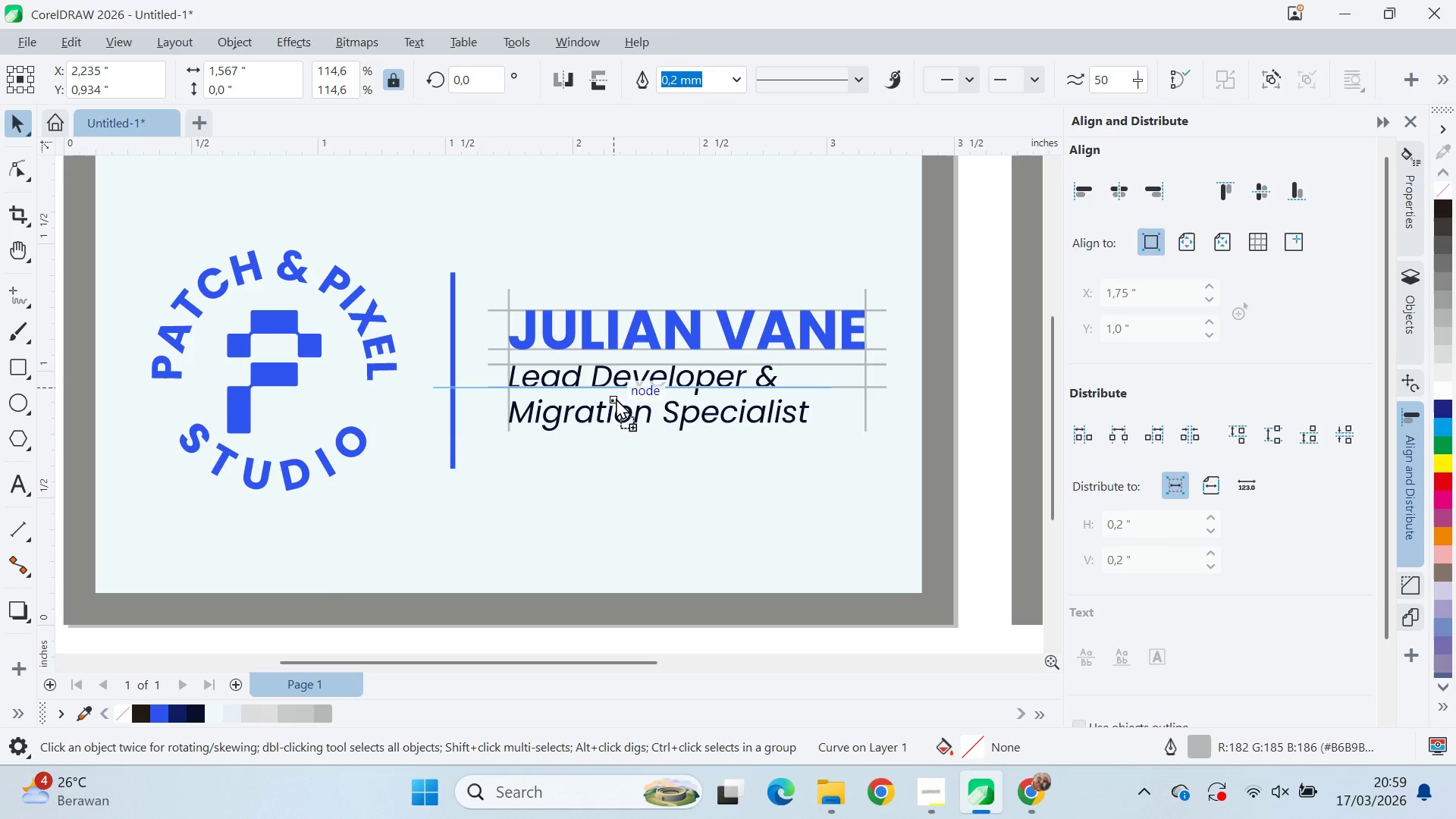 
key(Shift+ShiftLeft)
 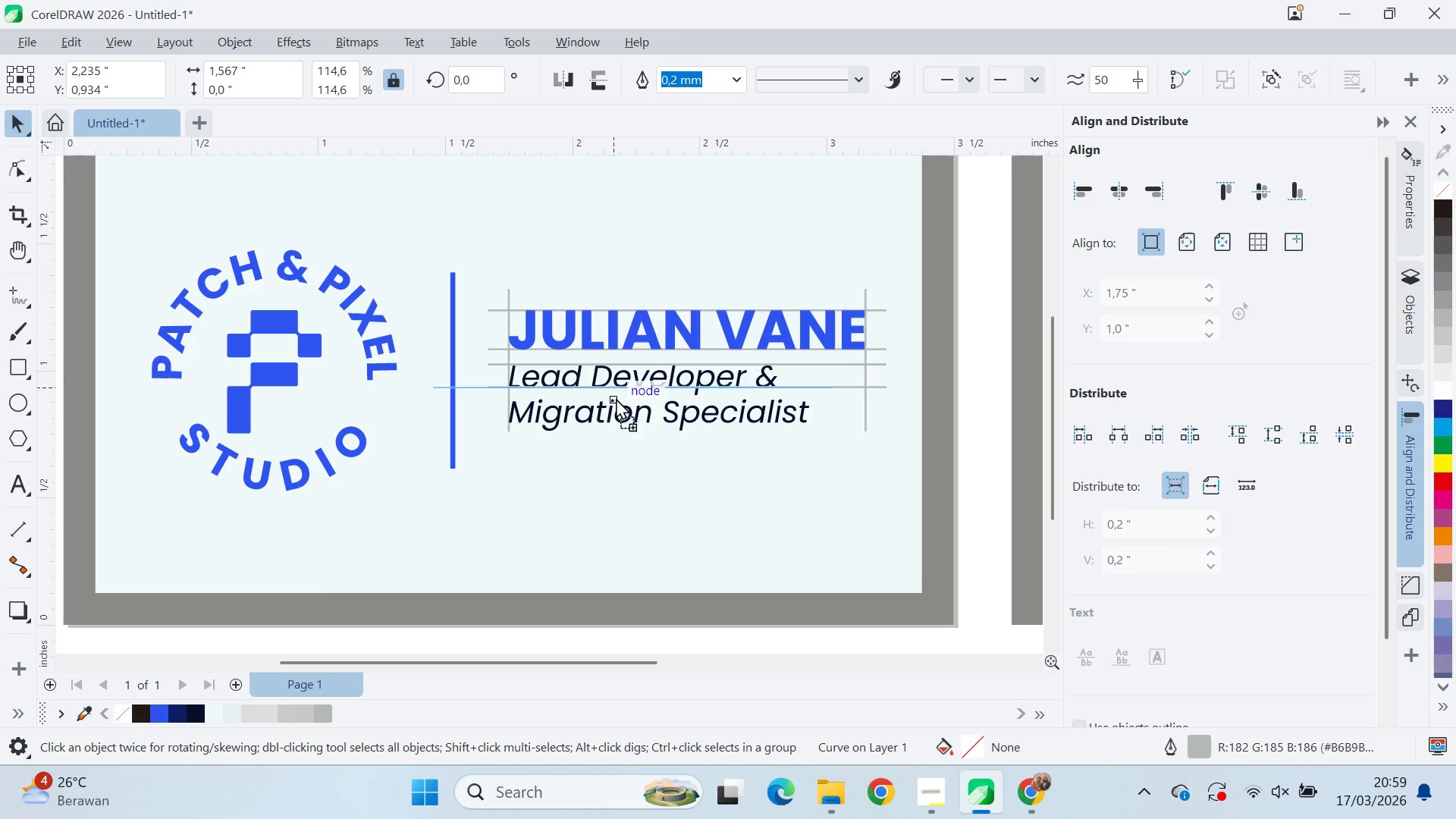 
key(Shift+ShiftLeft)
 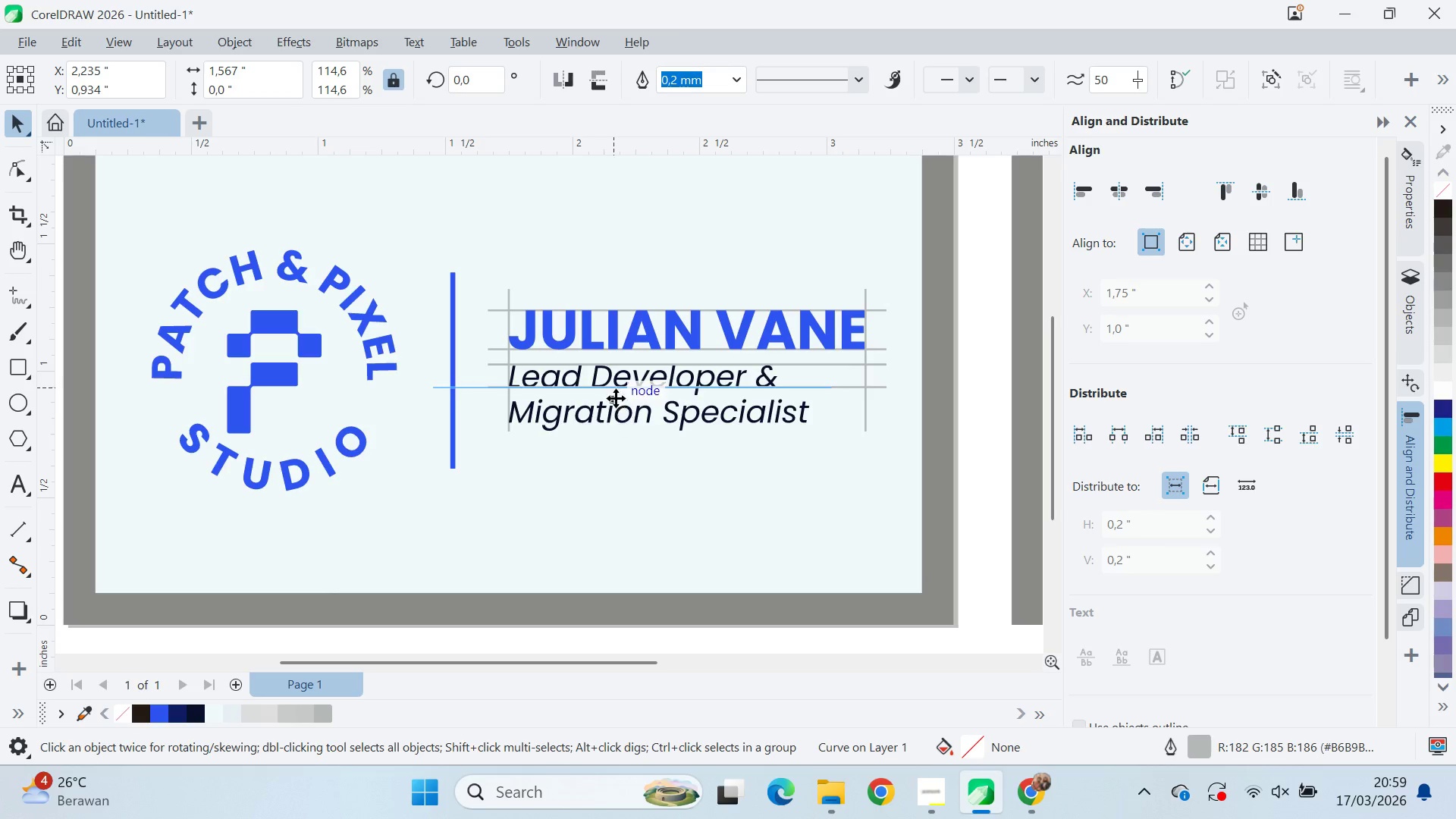 
key(Shift+ShiftLeft)
 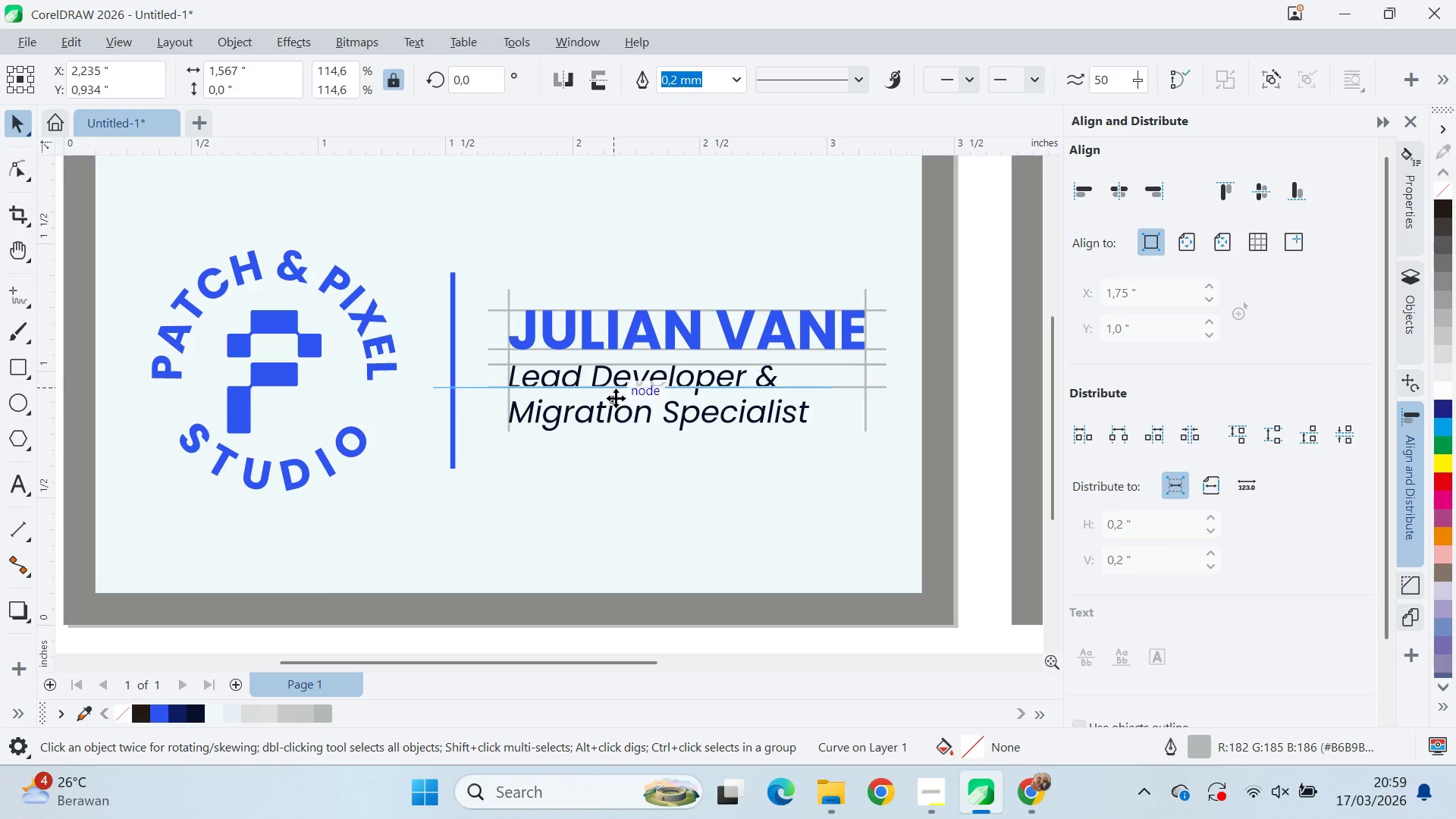 
key(Shift+ShiftLeft)
 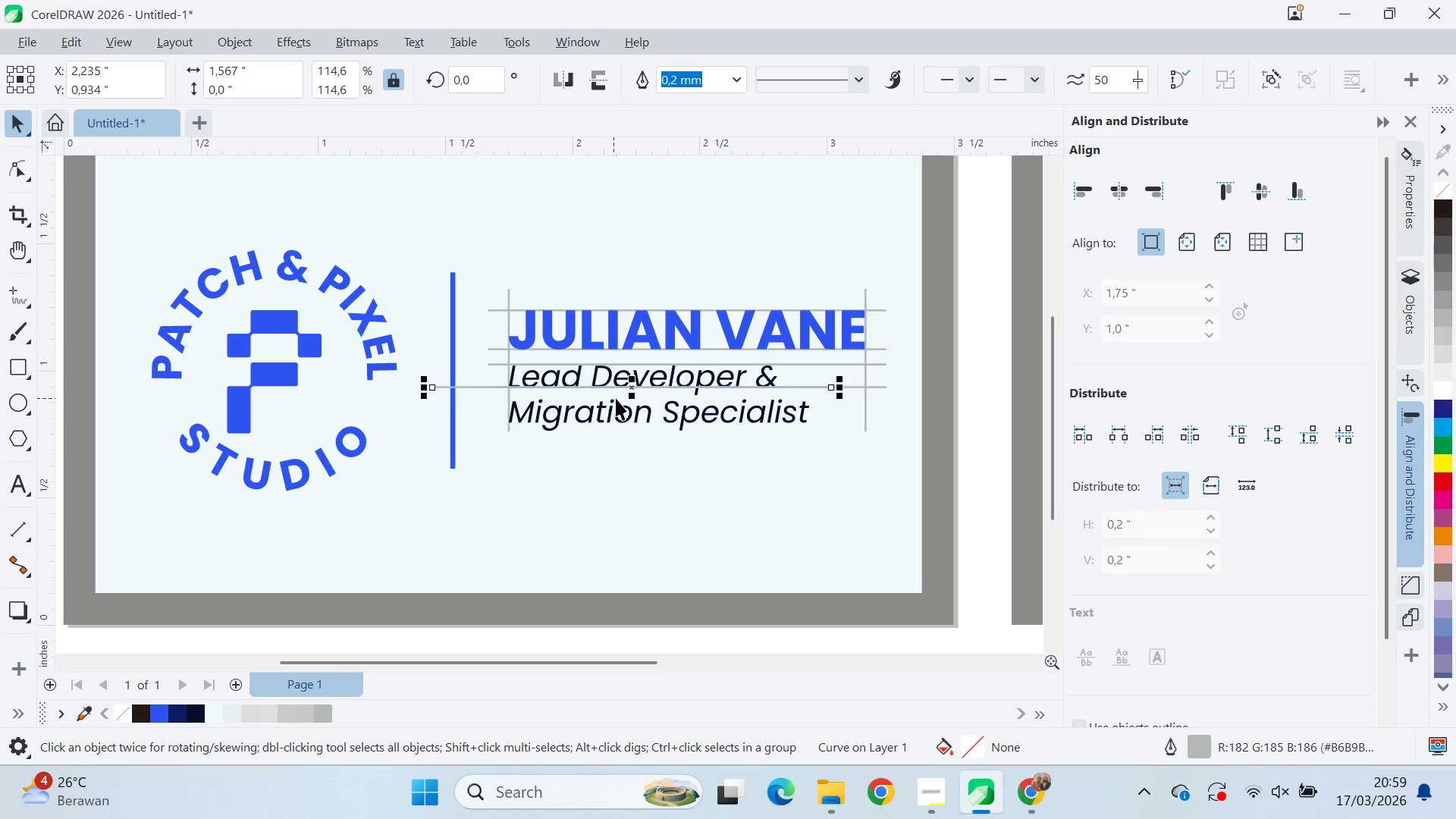 
key(Shift+ShiftLeft)
 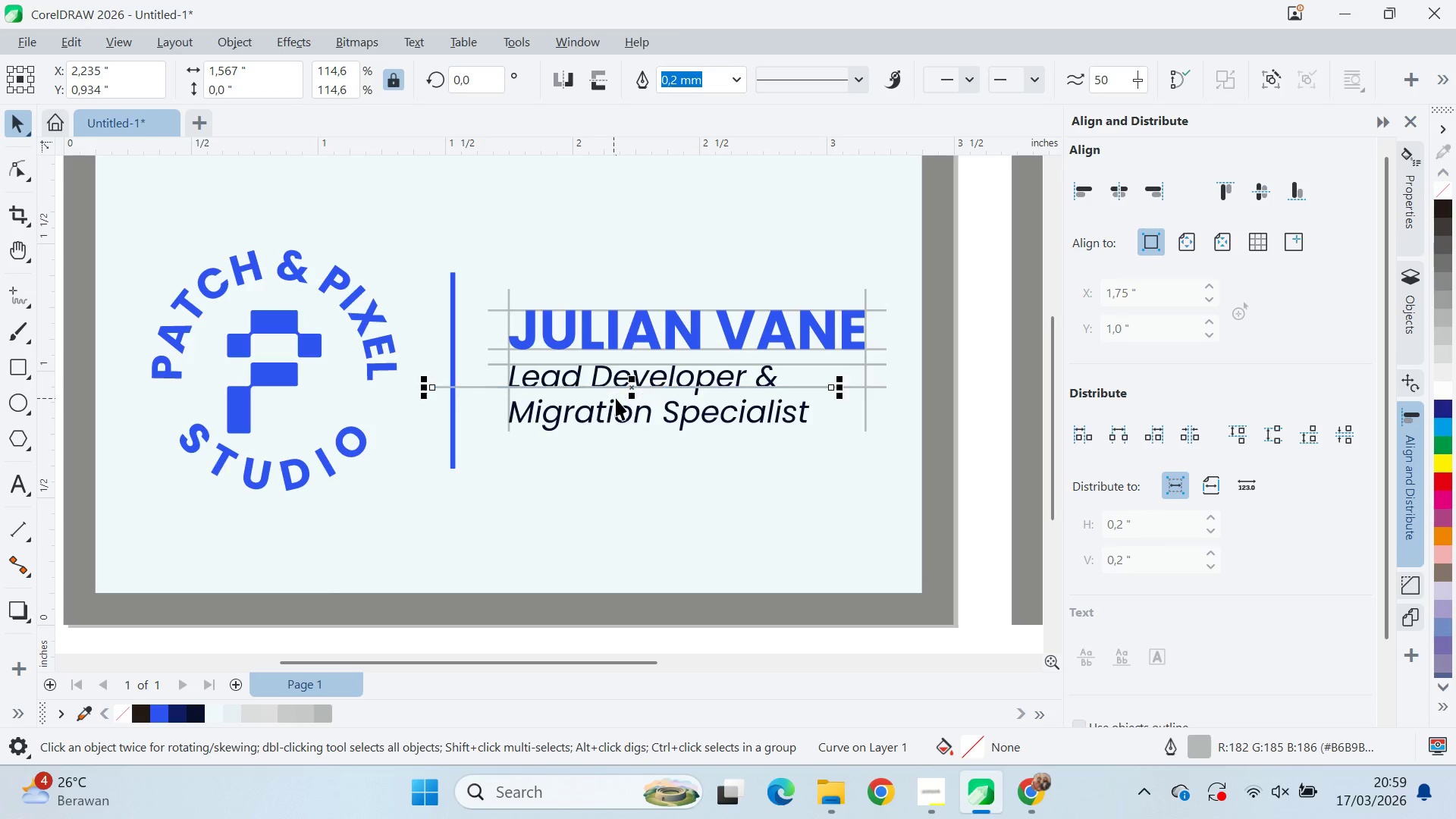 
key(Shift+ShiftLeft)
 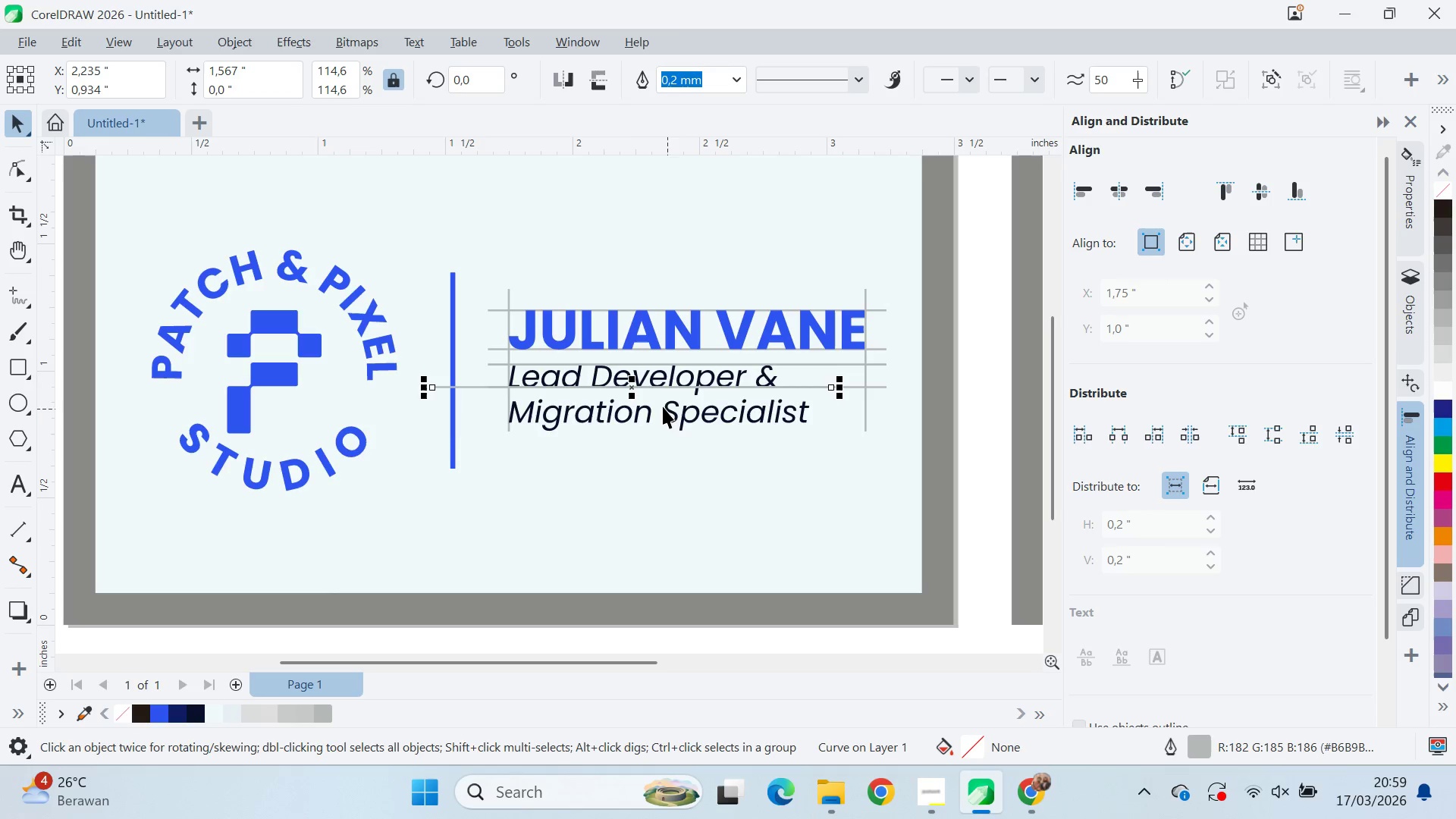 
key(Control+Z)
 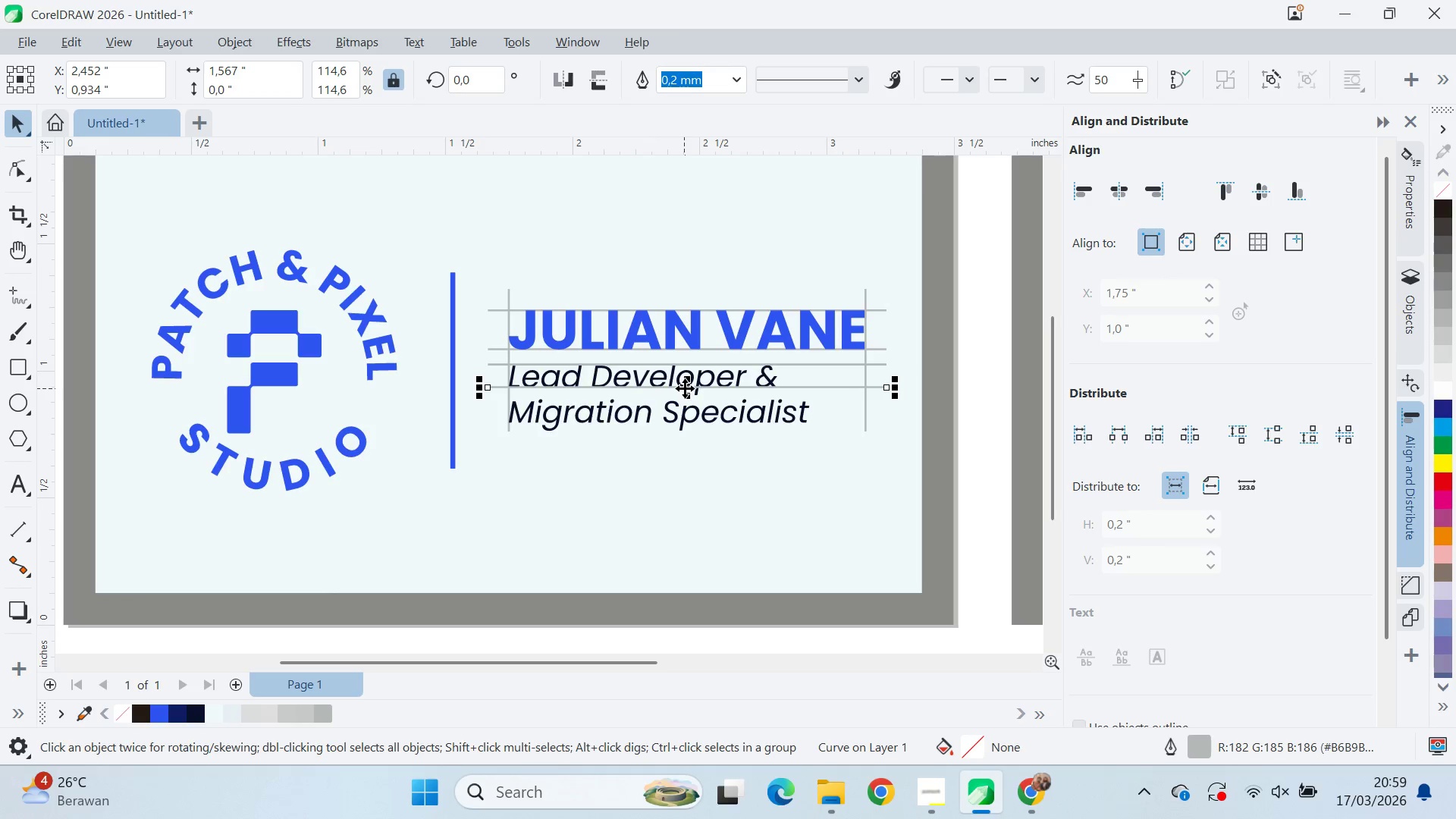 
hold_key(key=ShiftLeft, duration=0.67)
left_click_drag(start_coordinate=[685, 388], to_coordinate=[678, 404])
 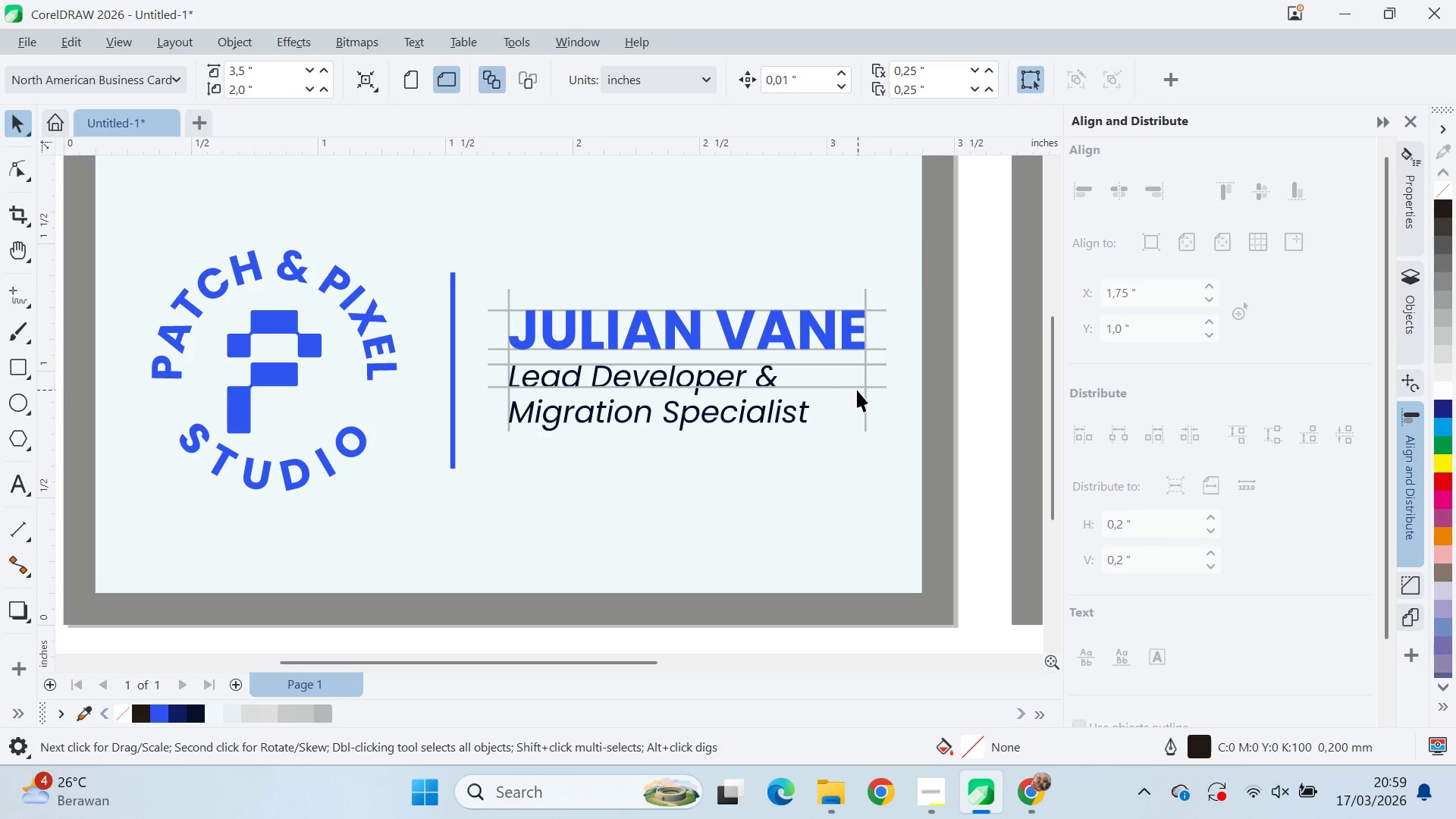 
left_click([856, 388])
 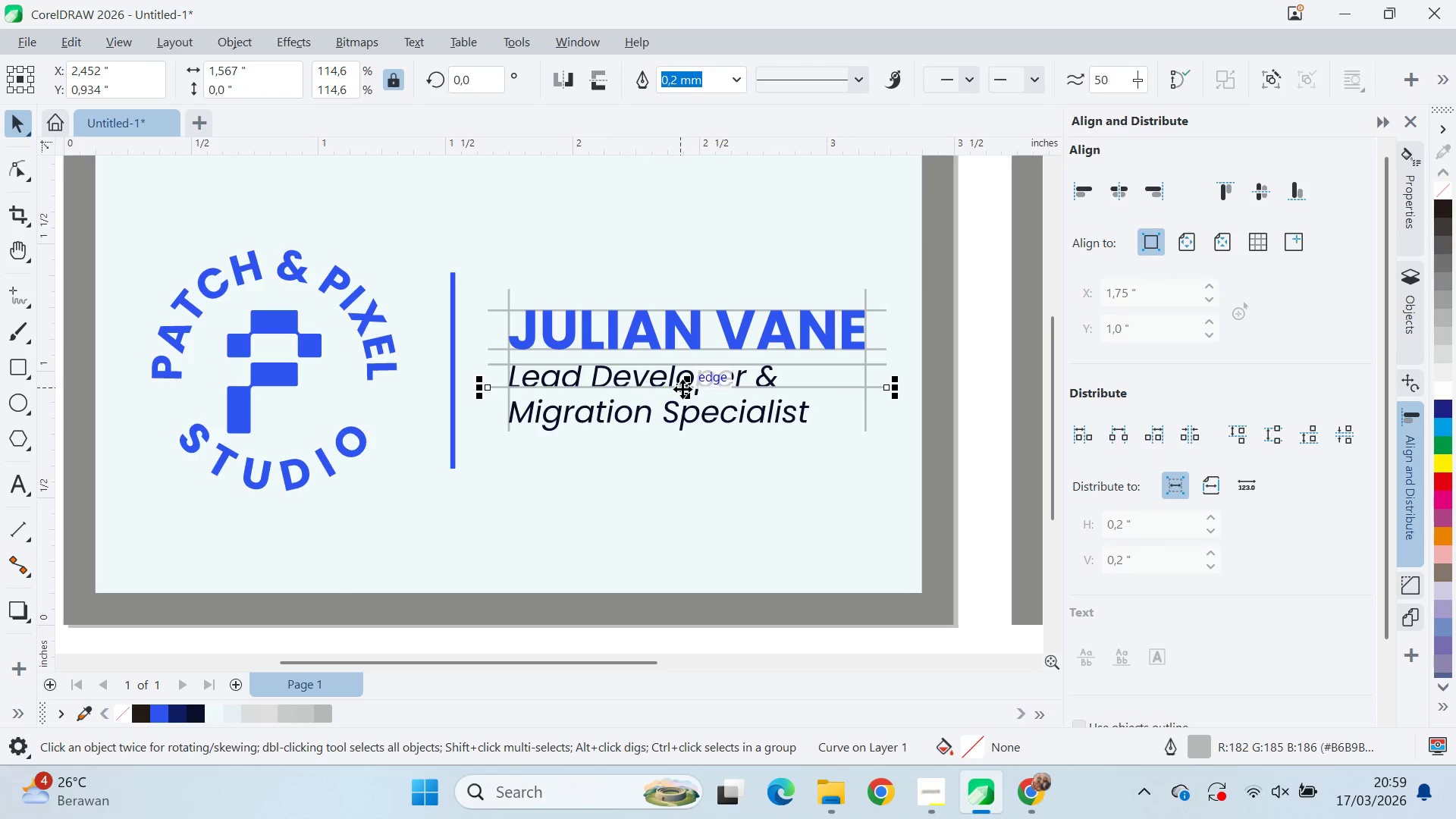 
left_click_drag(start_coordinate=[684, 389], to_coordinate=[675, 397])
 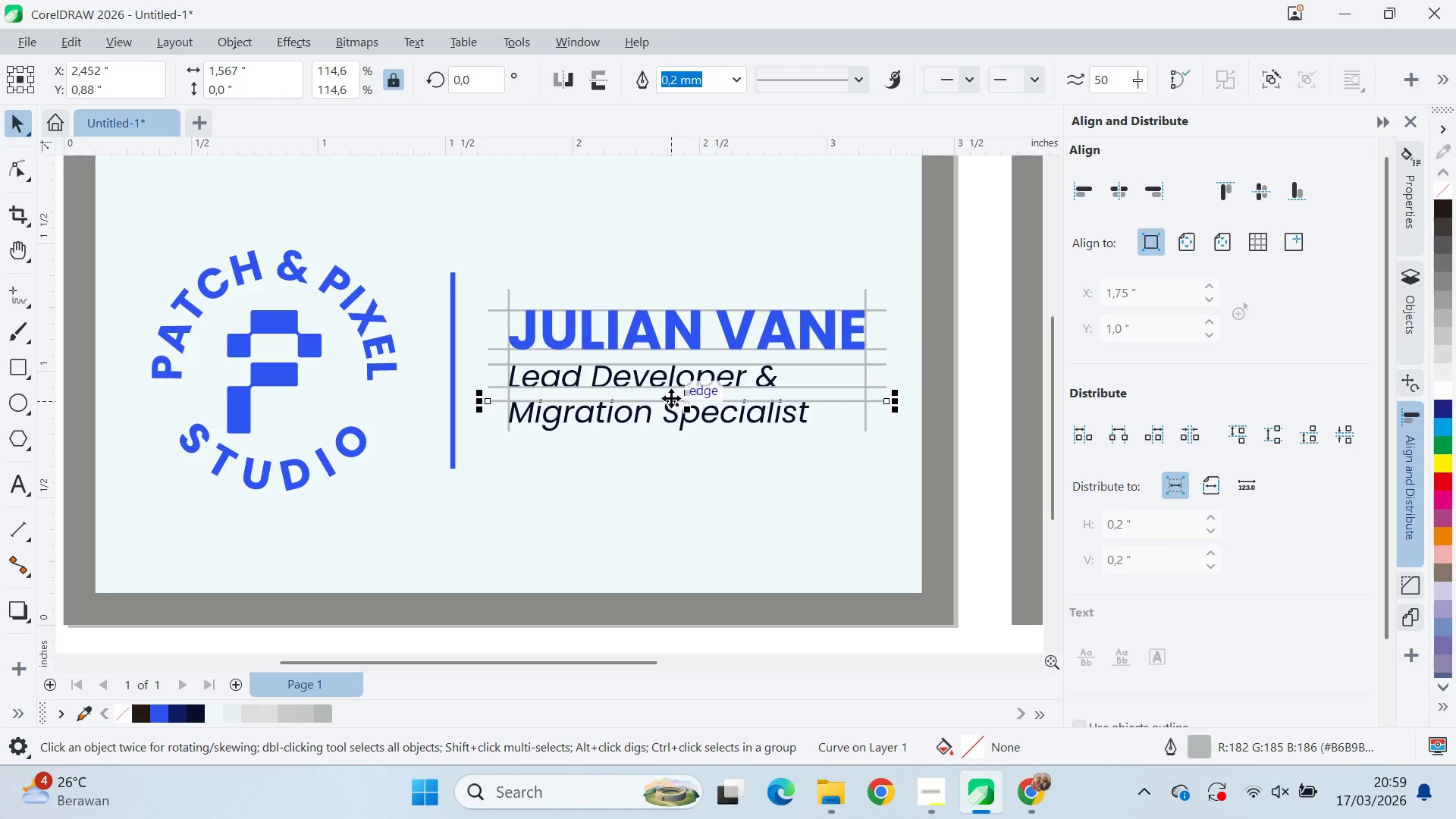 
hold_key(key=ShiftLeft, duration=1.52)
 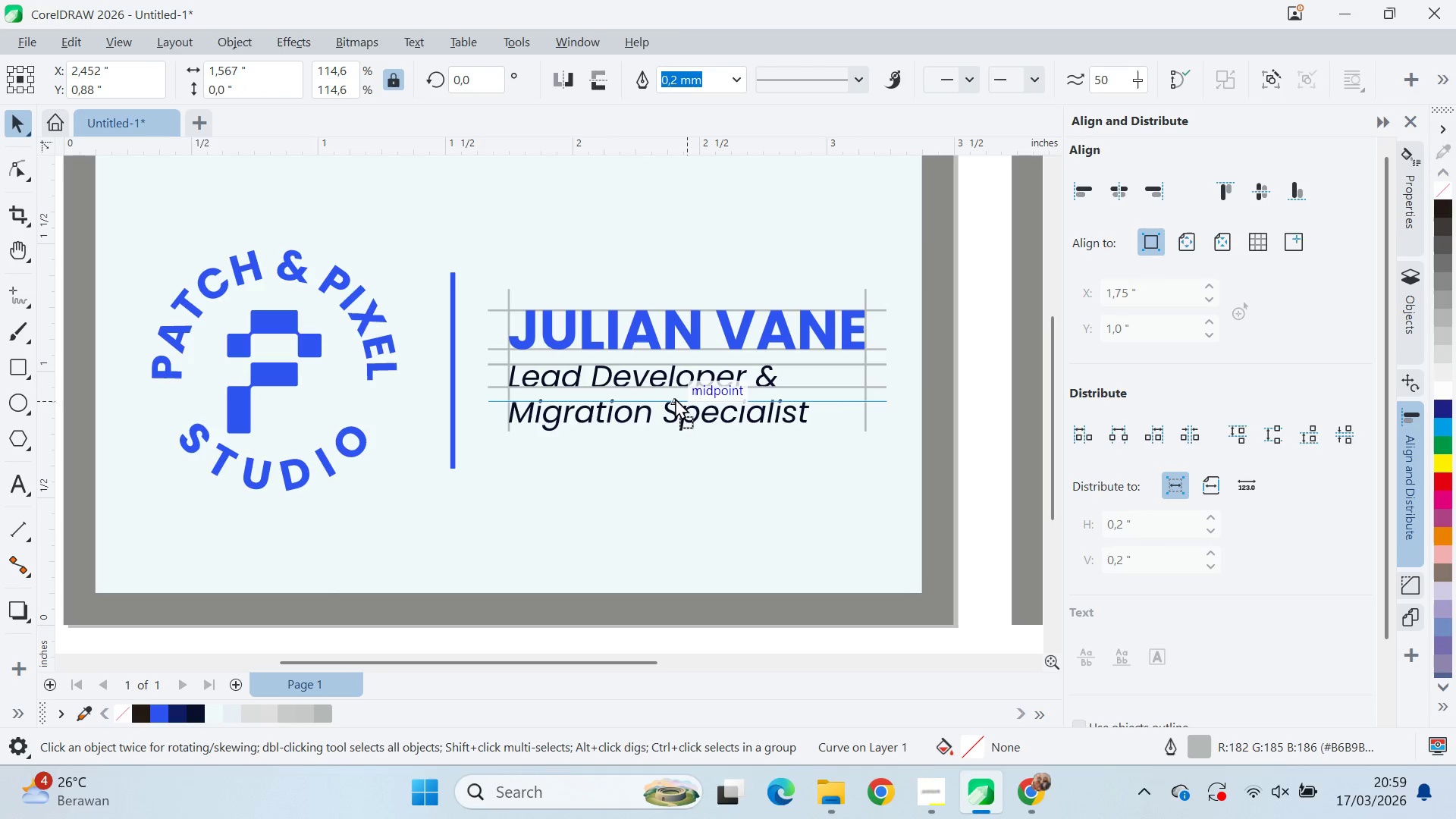 
hold_key(key=ShiftLeft, duration=1.14)
left_click([675, 397])
 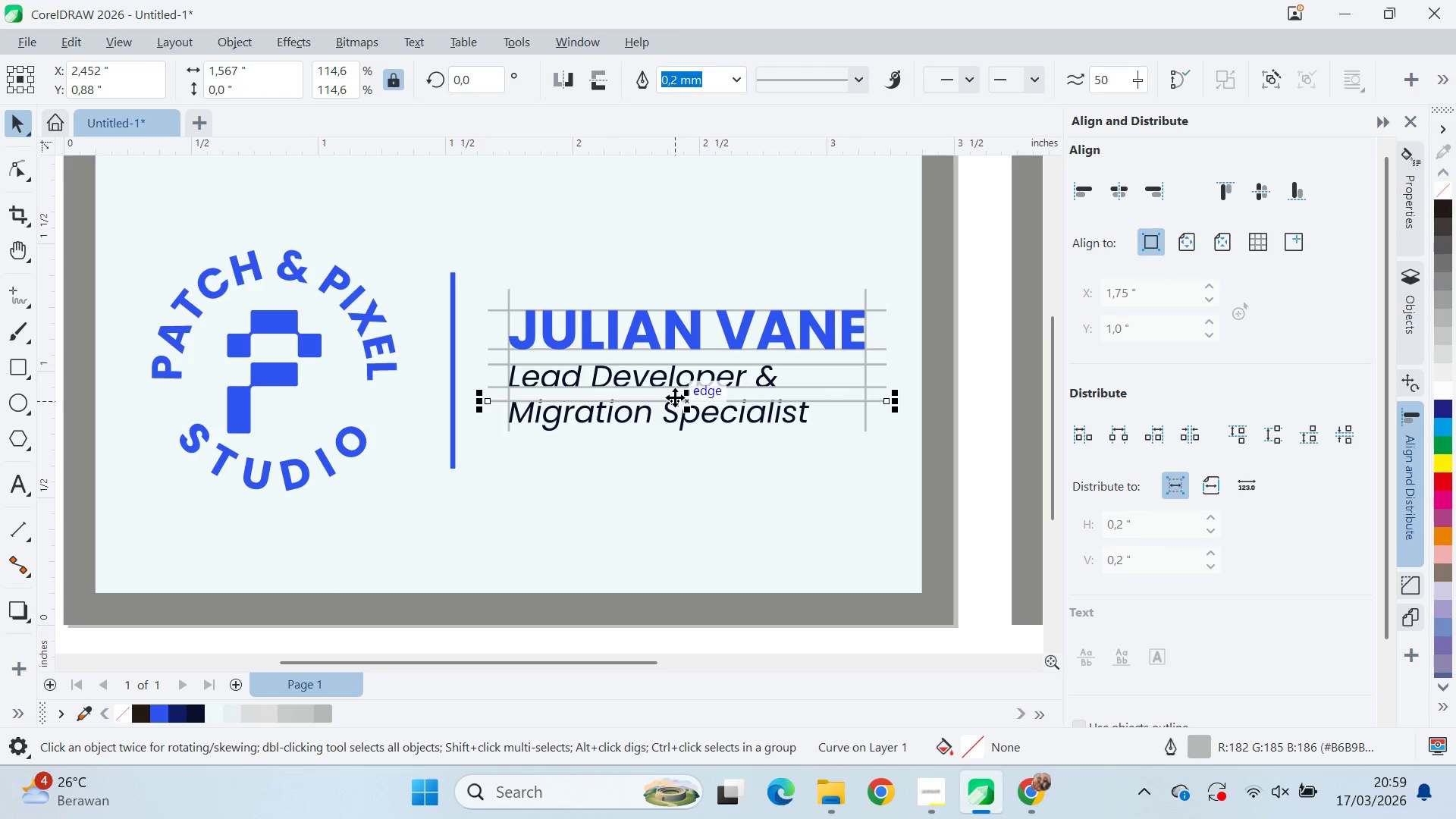 
right_click([675, 397])
 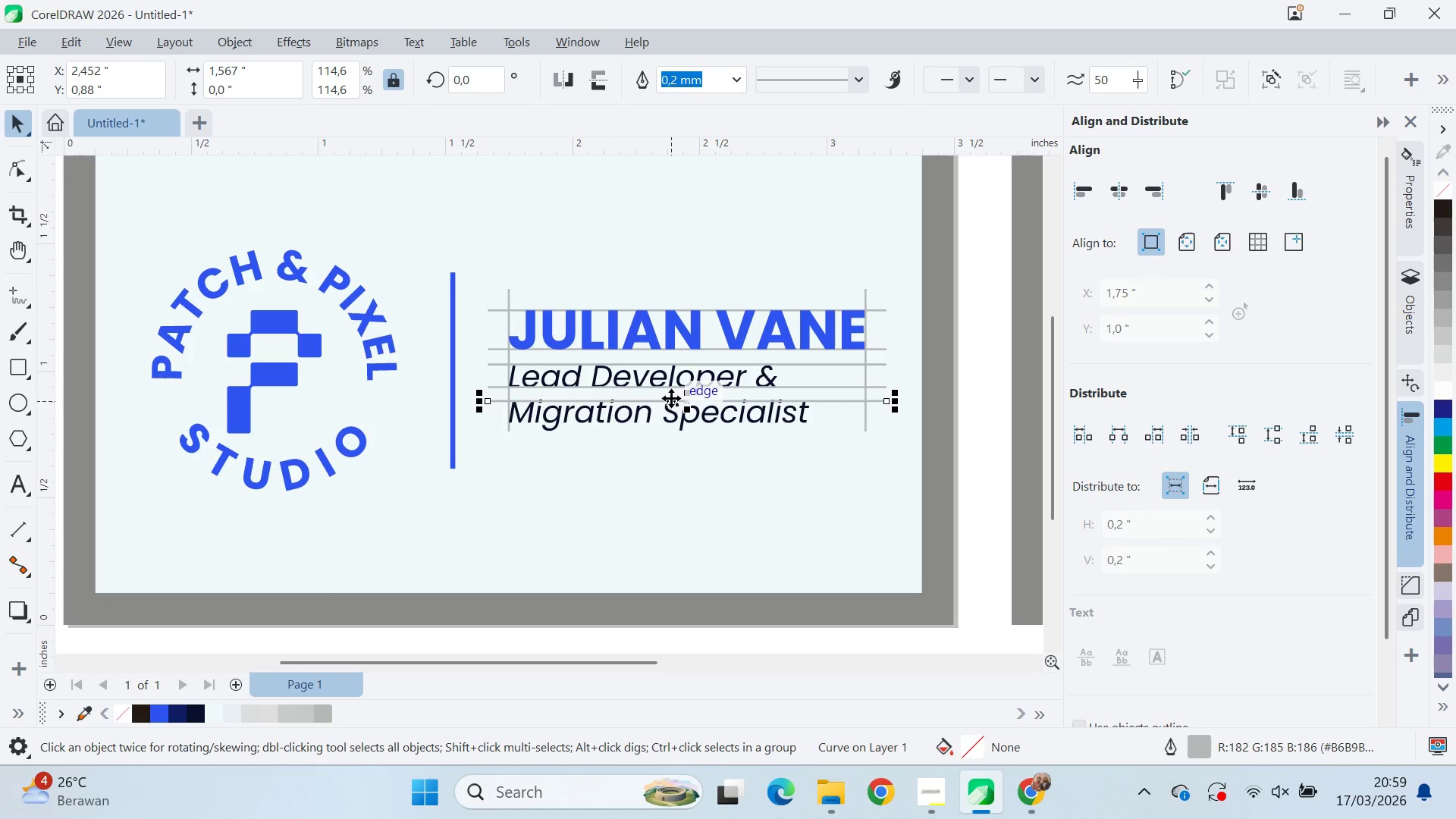 
scroll: coordinate [673, 409], scroll_direction: up, amount: 7.0
 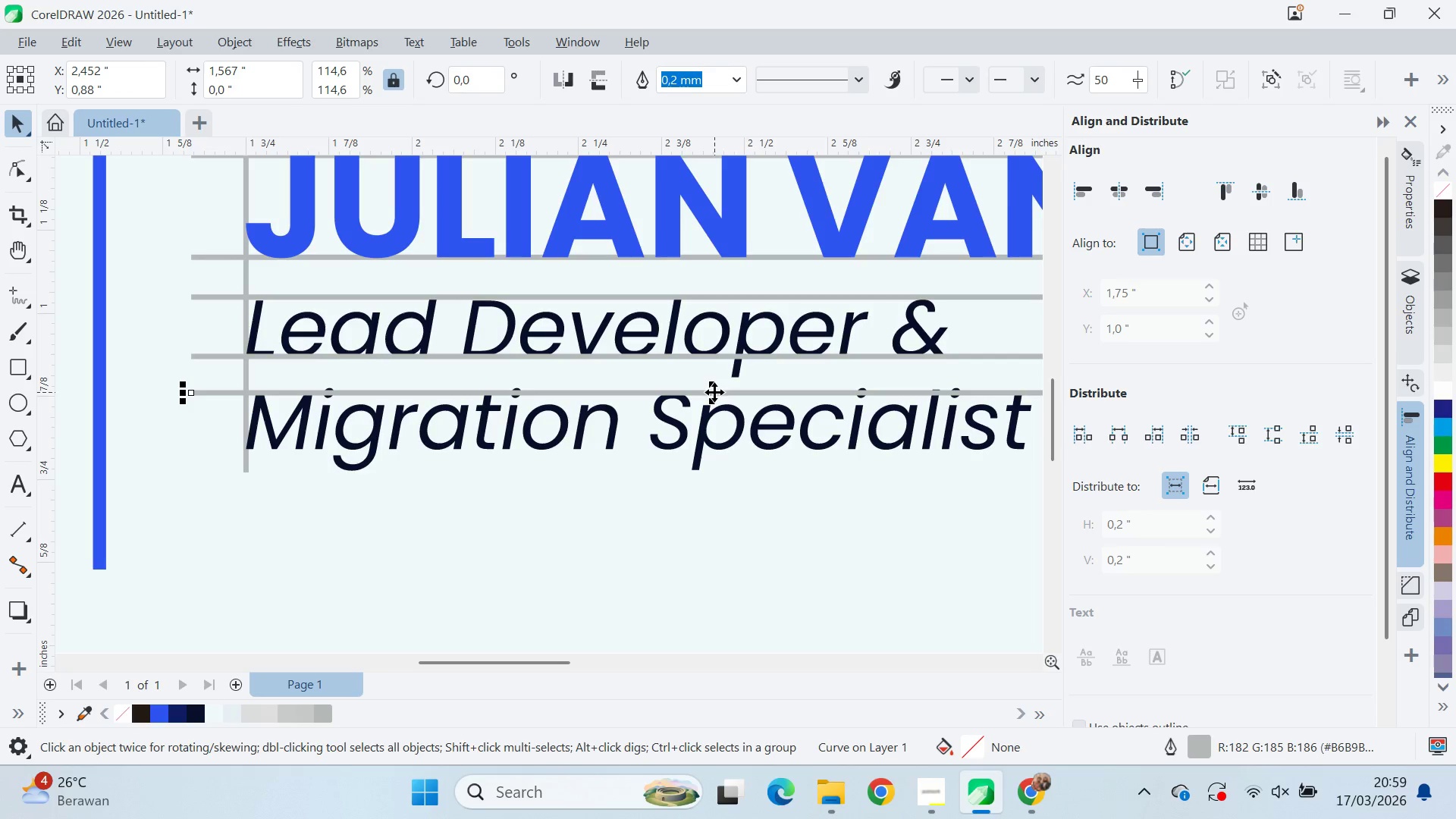 
left_click_drag(start_coordinate=[712, 392], to_coordinate=[720, 449])
 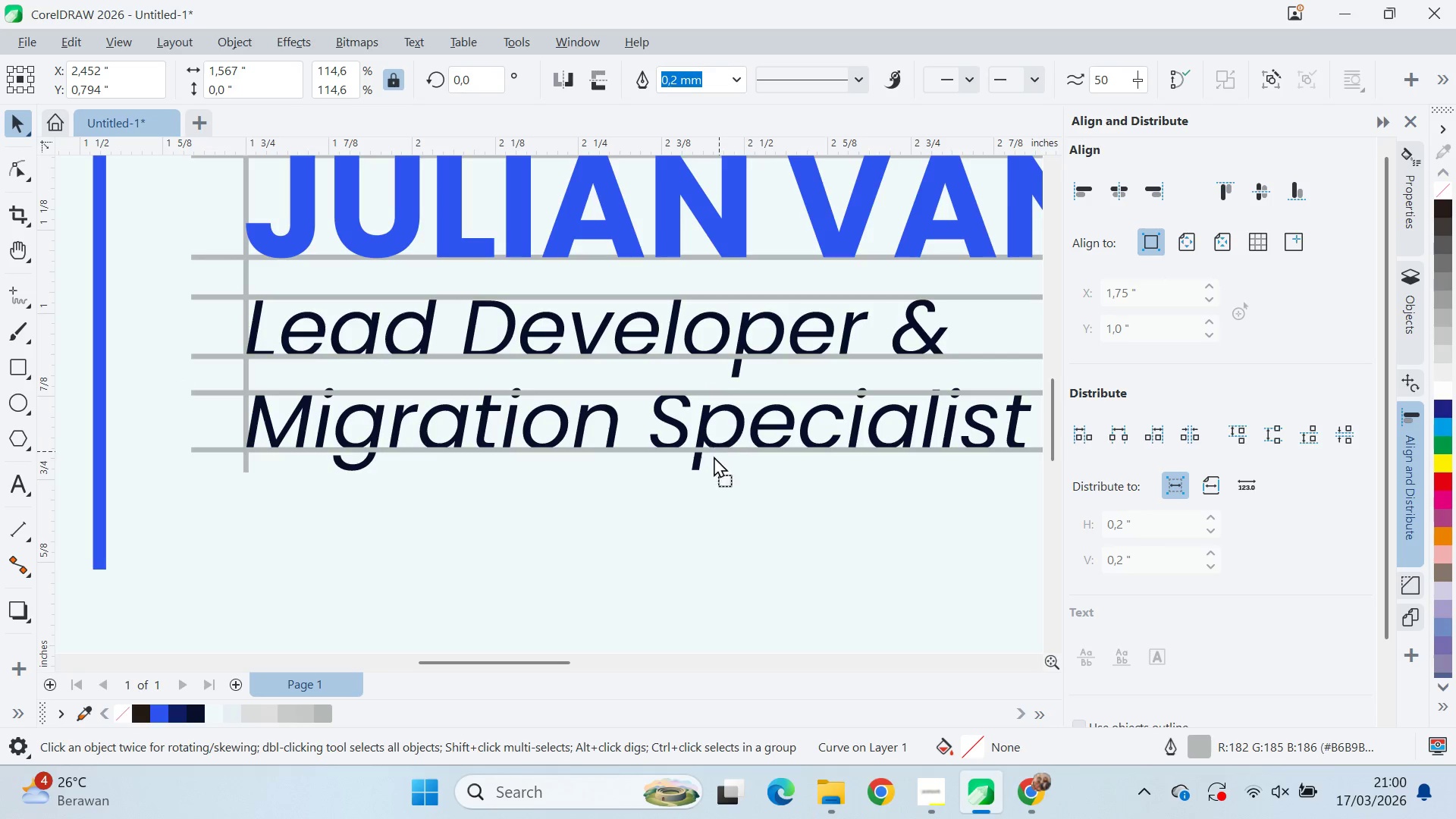 
hold_key(key=ShiftLeft, duration=1.36)
left_click([720, 449])
 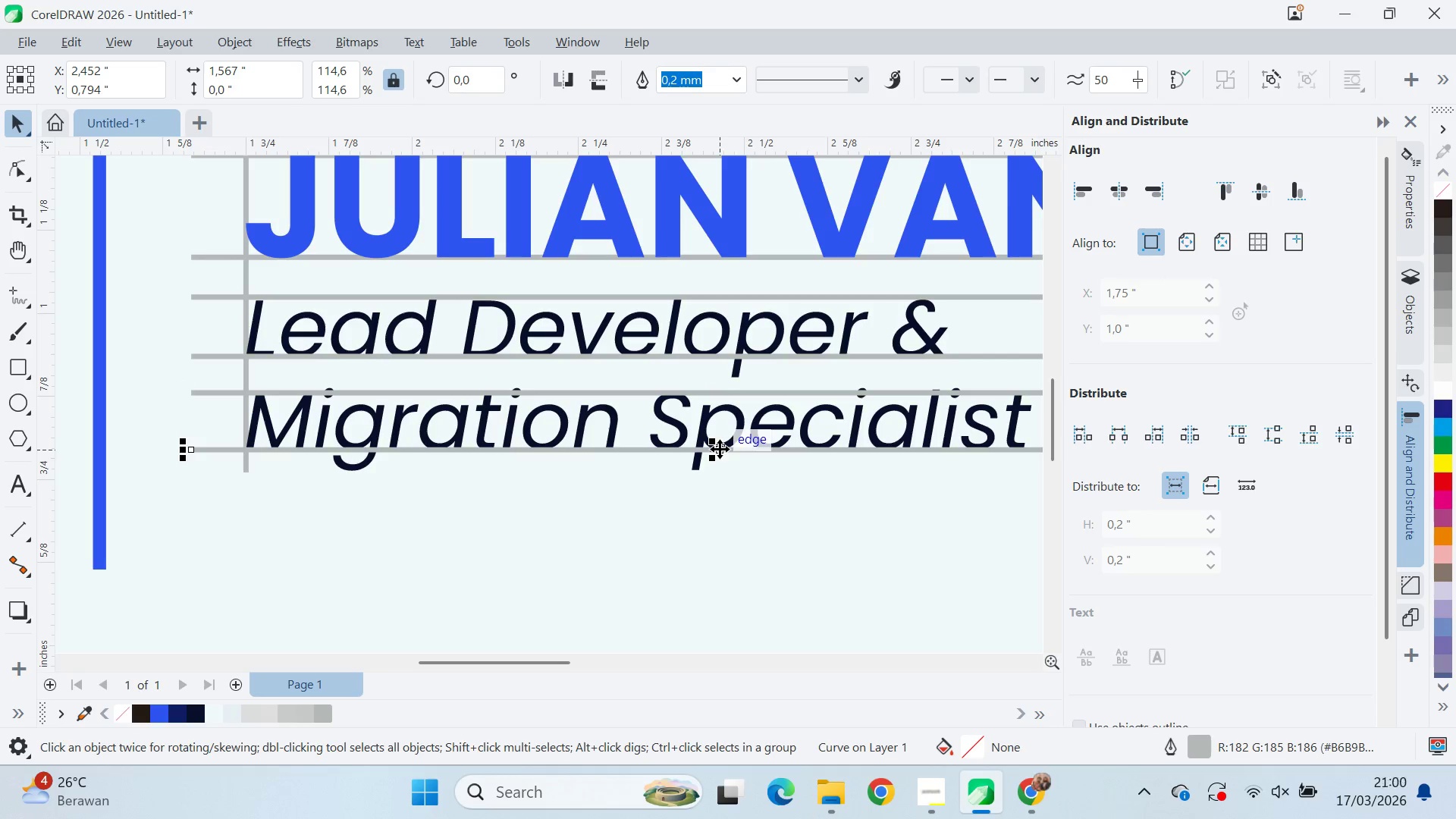 
right_click([720, 449])
 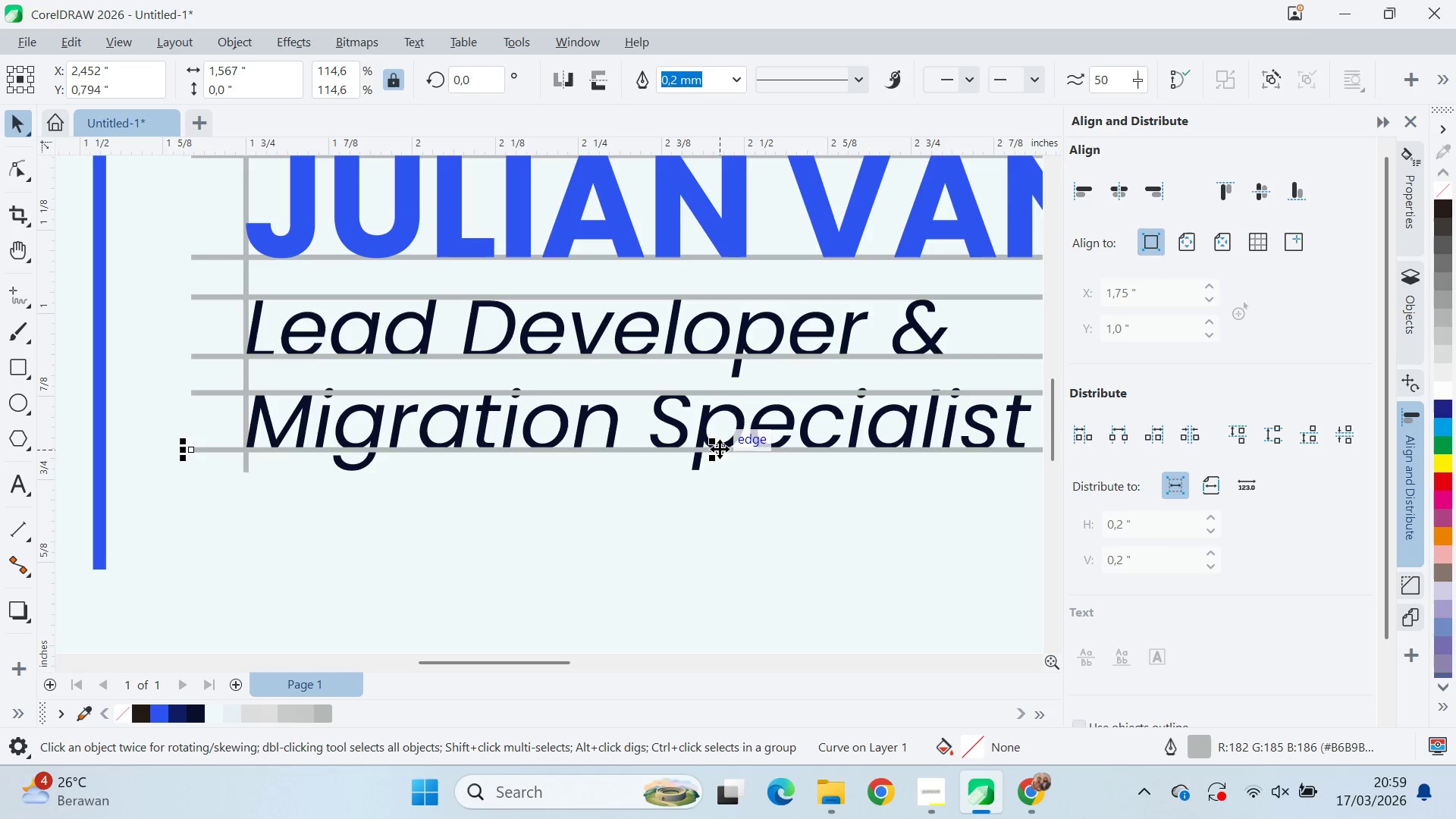 
left_click_drag(start_coordinate=[720, 449], to_coordinate=[700, 475])
 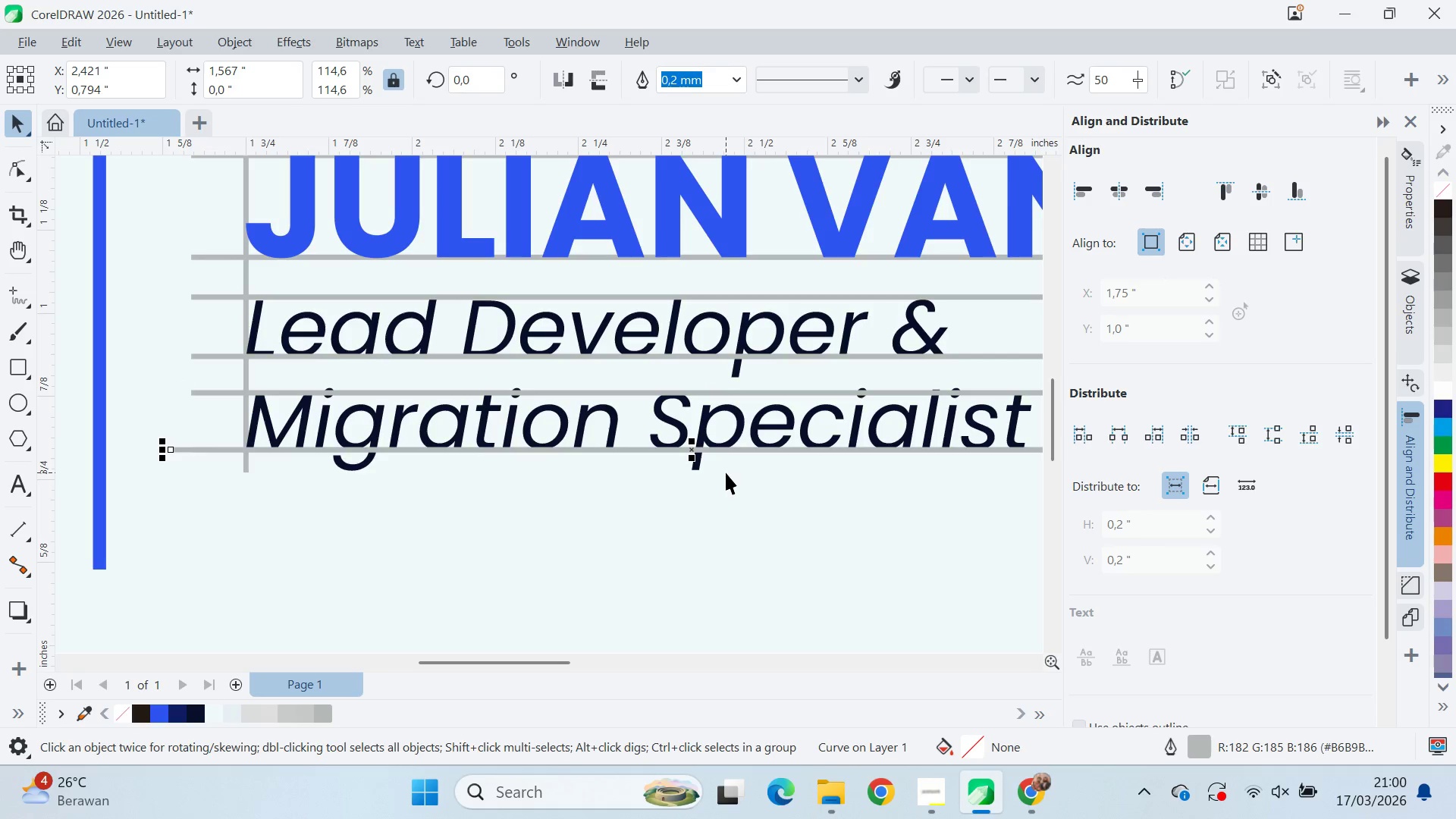 
hold_key(key=ShiftLeft, duration=0.91)
right_click([700, 475])
 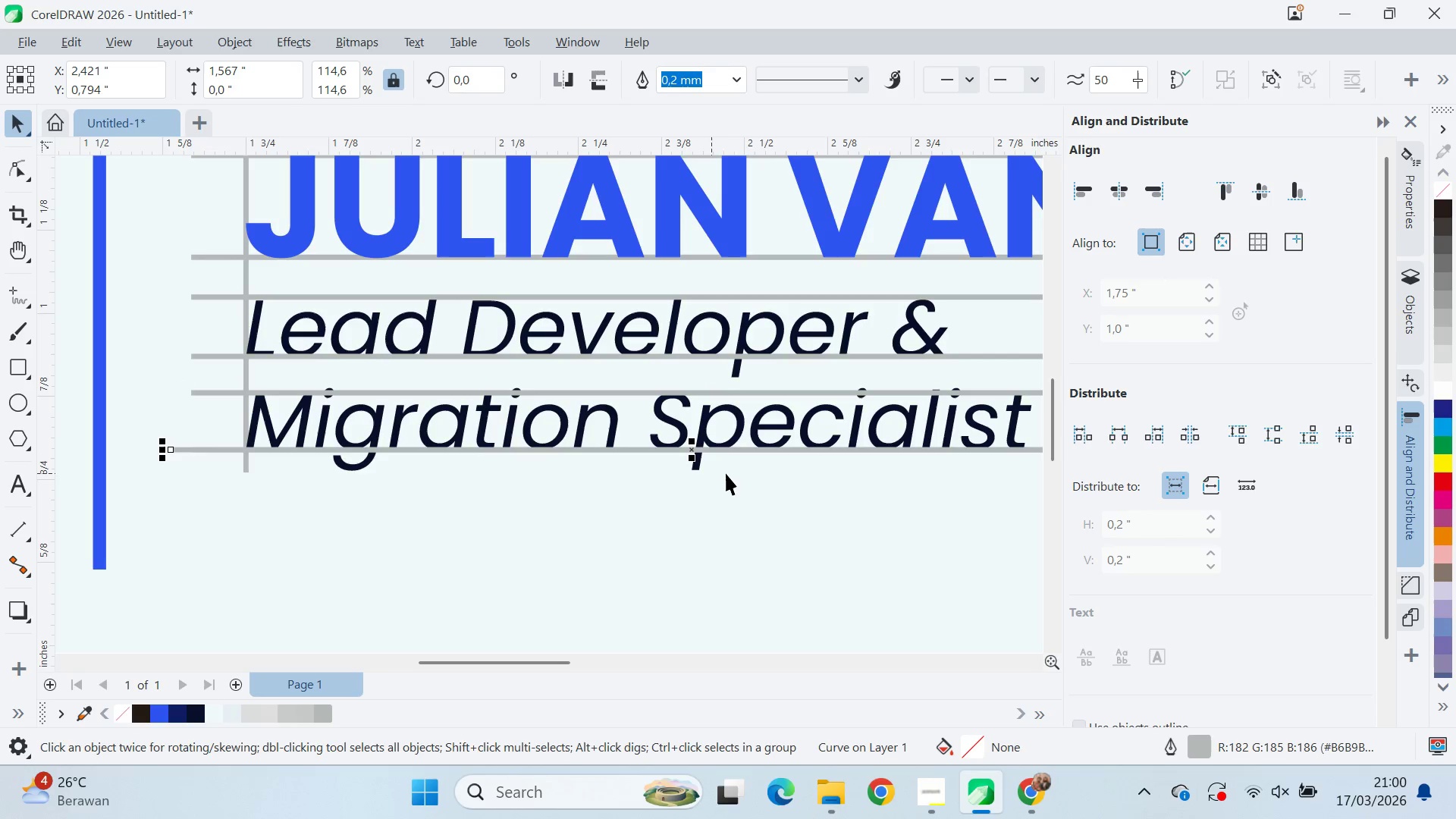 
left_click([700, 475])
 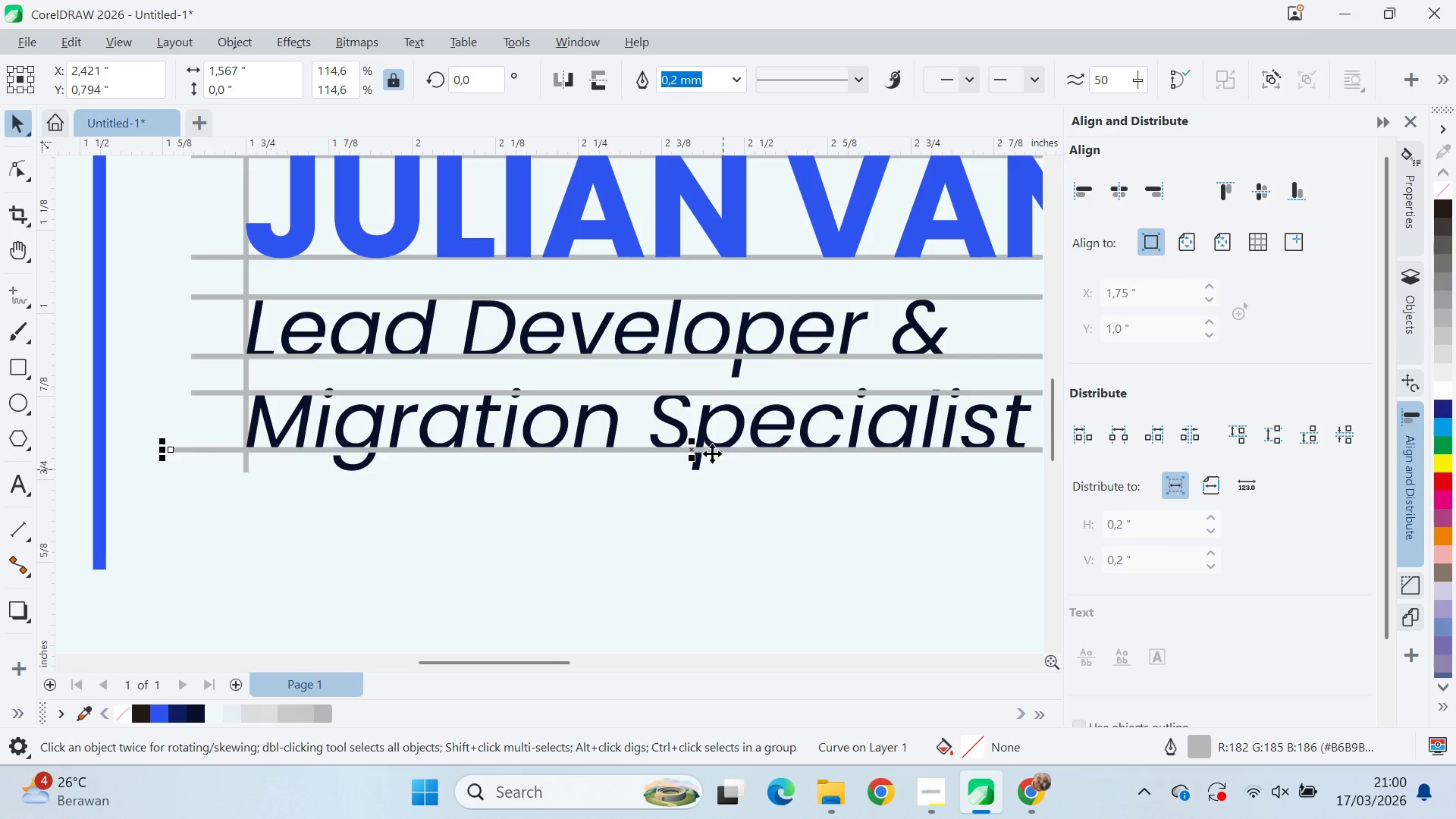 
key(Control+Z)
 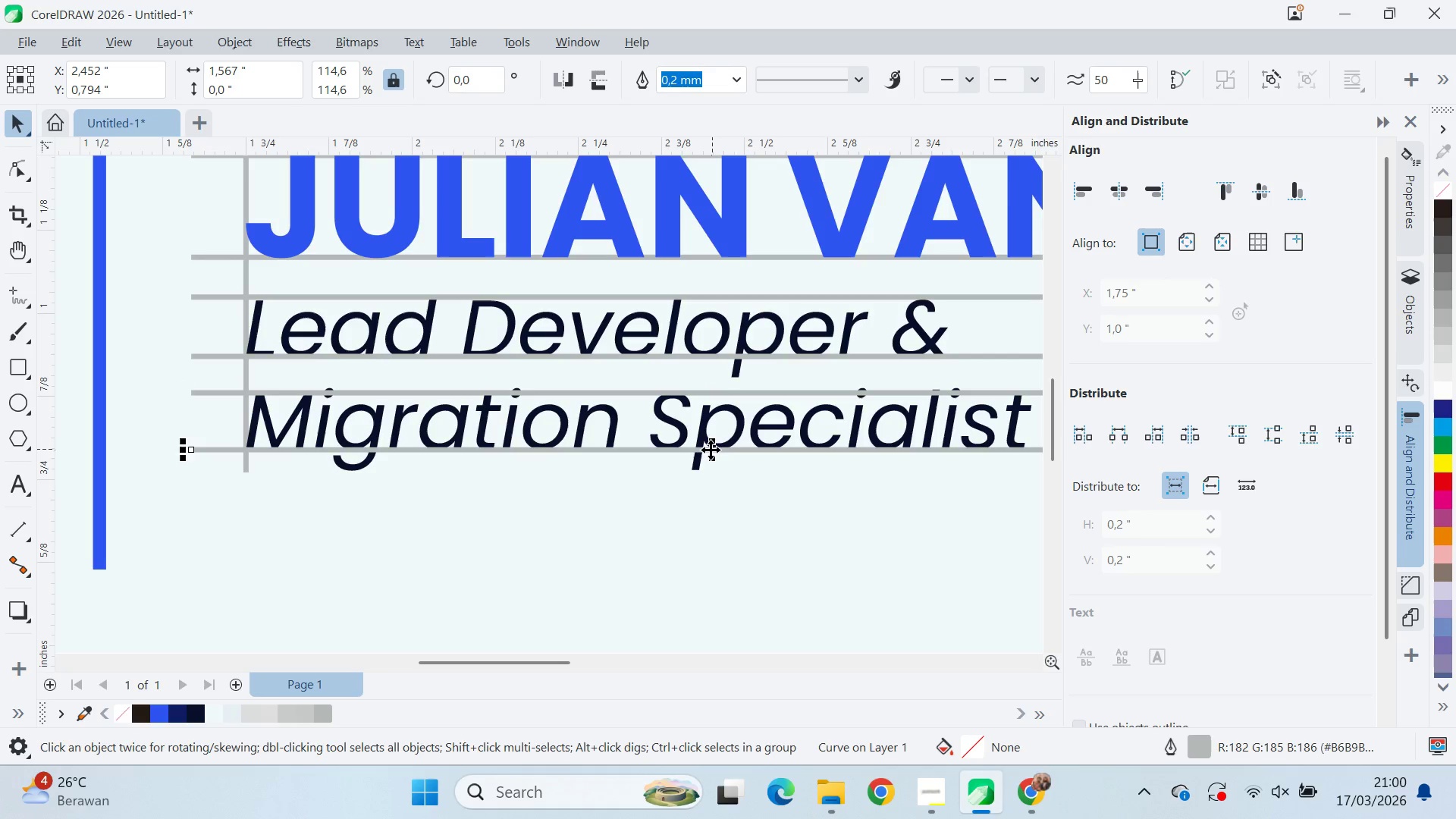 
left_click_drag(start_coordinate=[708, 452], to_coordinate=[700, 474])
 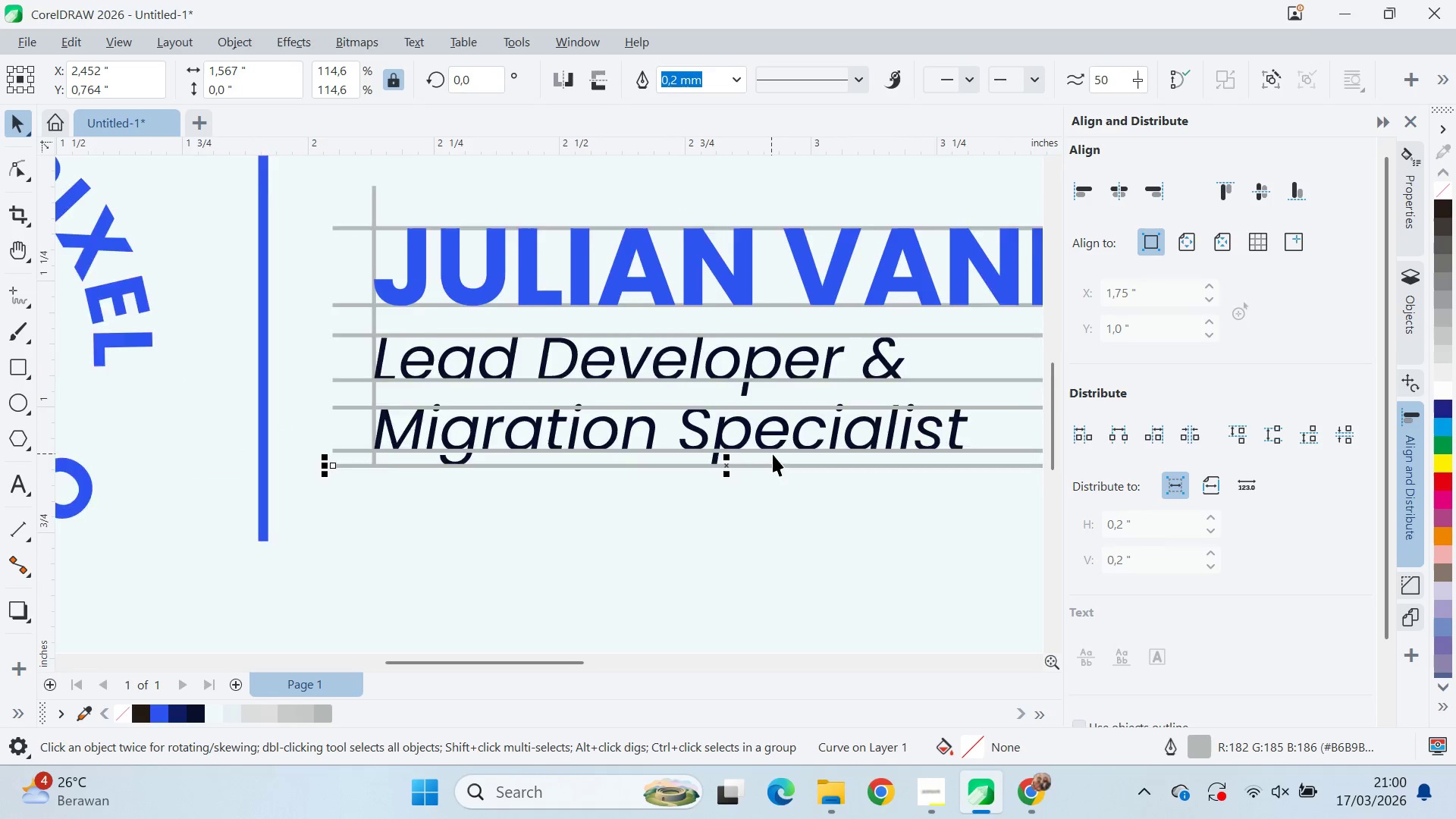 
hold_key(key=ShiftLeft, duration=1.08)
left_click([700, 474])
 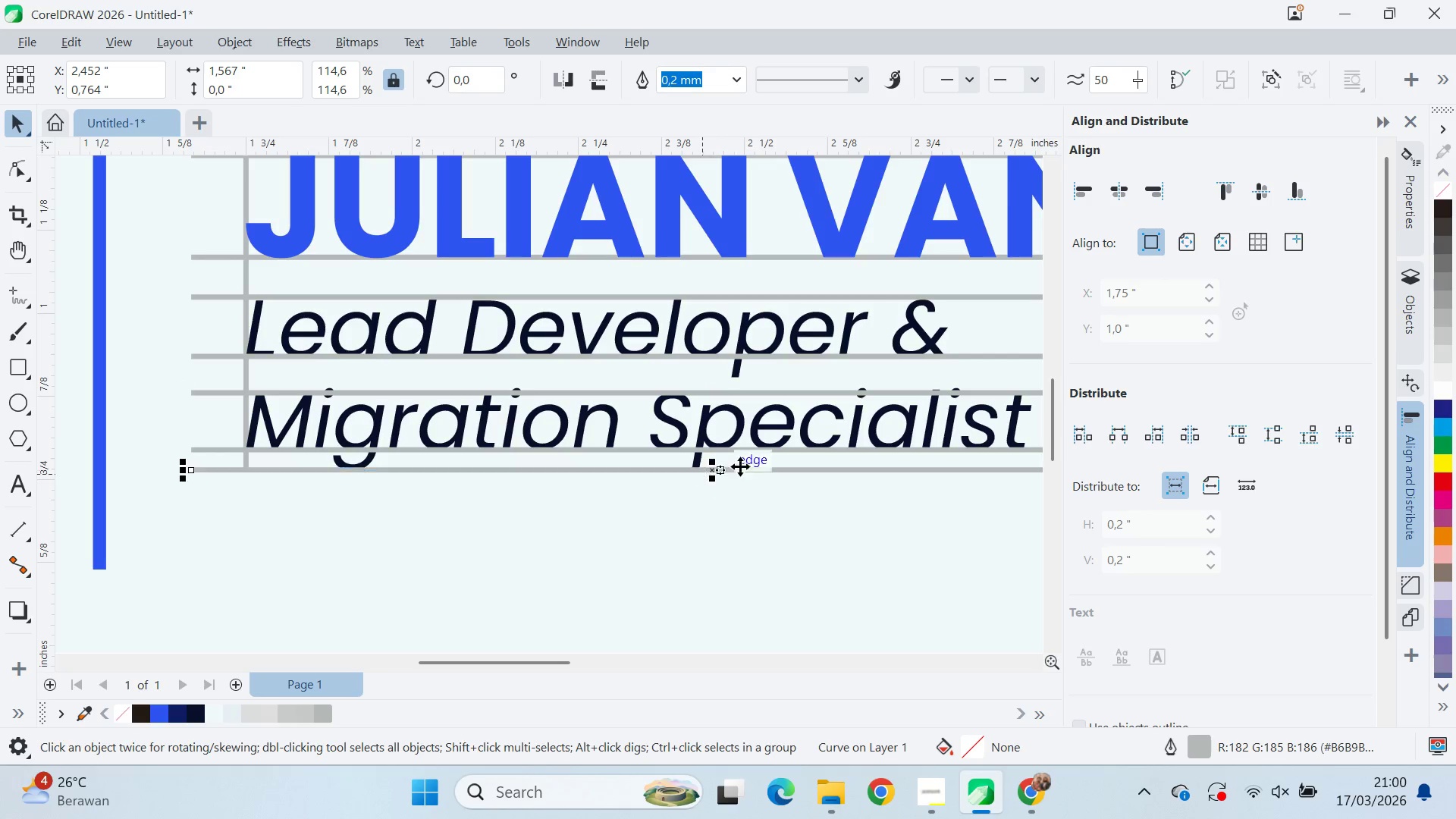 
right_click([700, 474])
 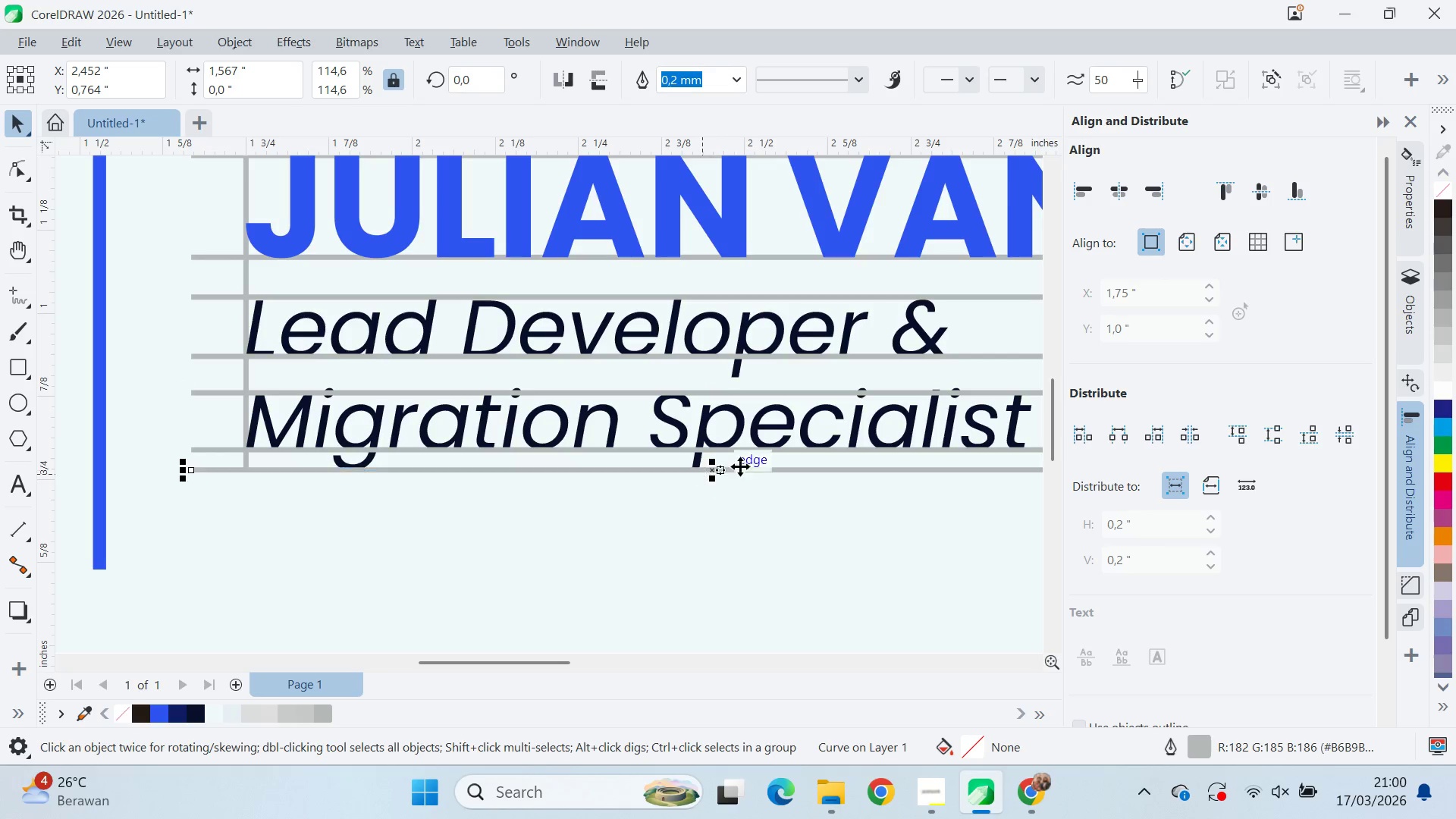 
scroll: coordinate [774, 455], scroll_direction: down, amount: 4.0
 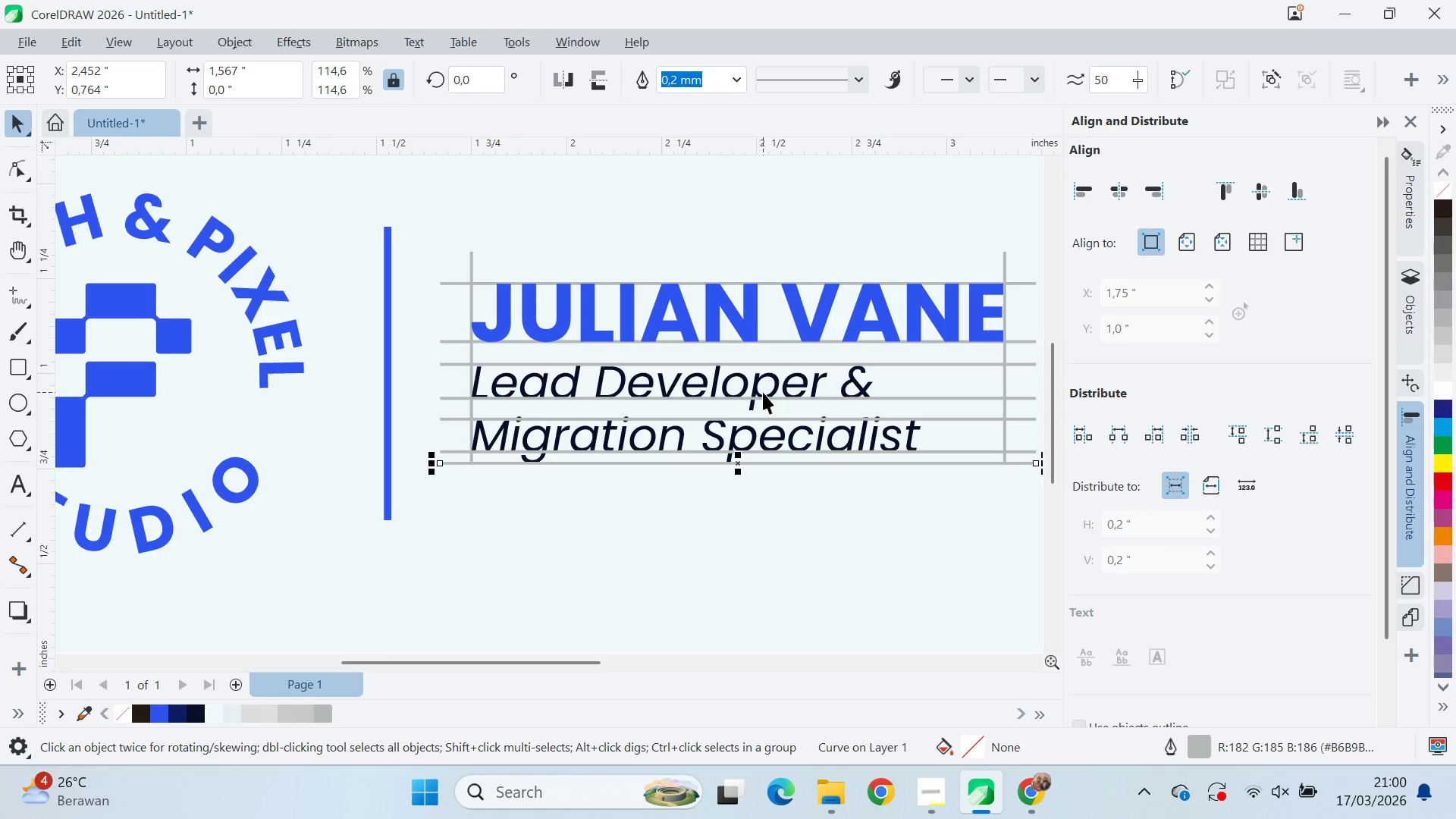 
double_click([770, 400])
 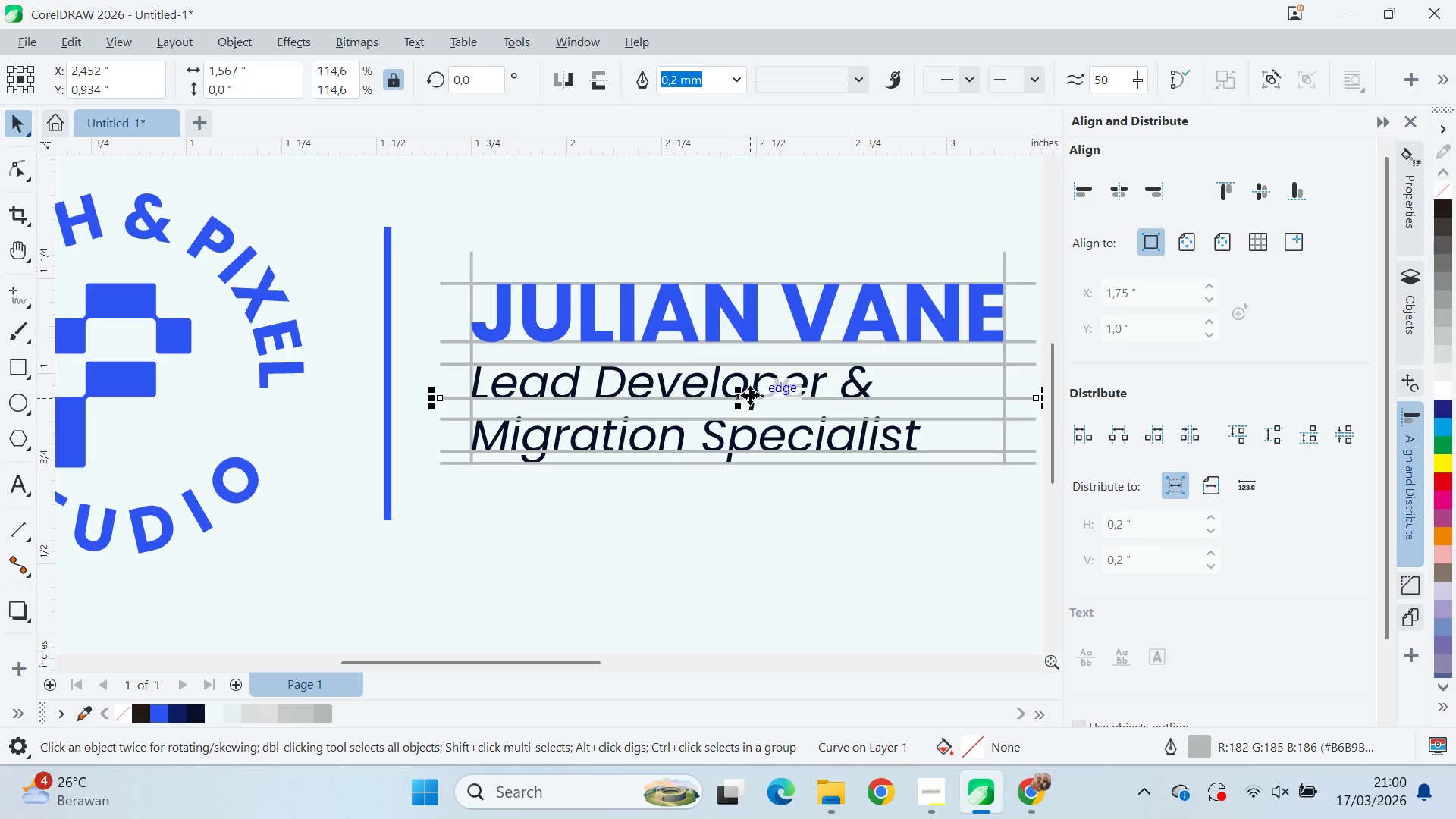 
left_click_drag(start_coordinate=[738, 397], to_coordinate=[746, 409])
 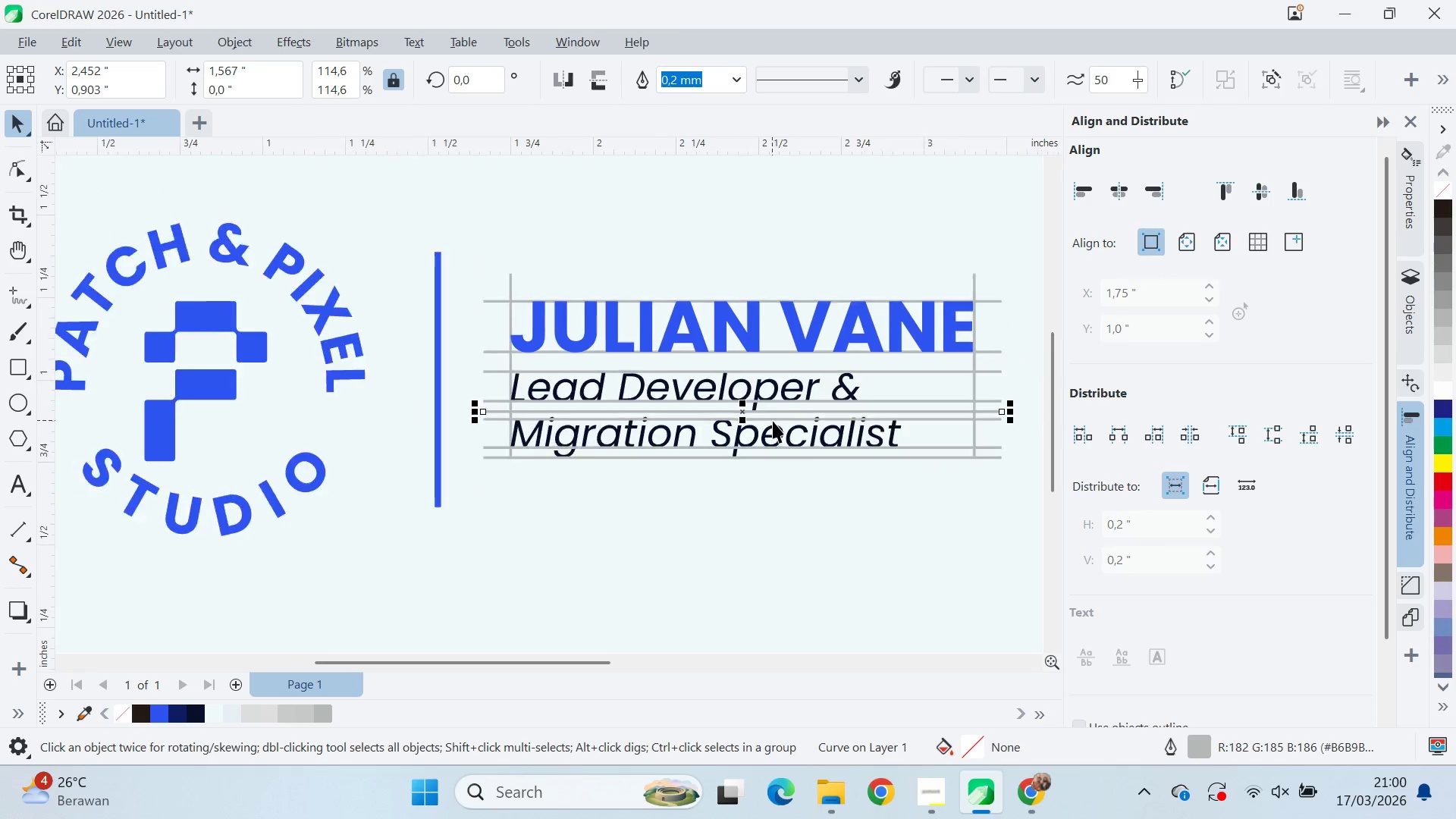 
hold_key(key=ShiftLeft, duration=1.31)
right_click([747, 409])
 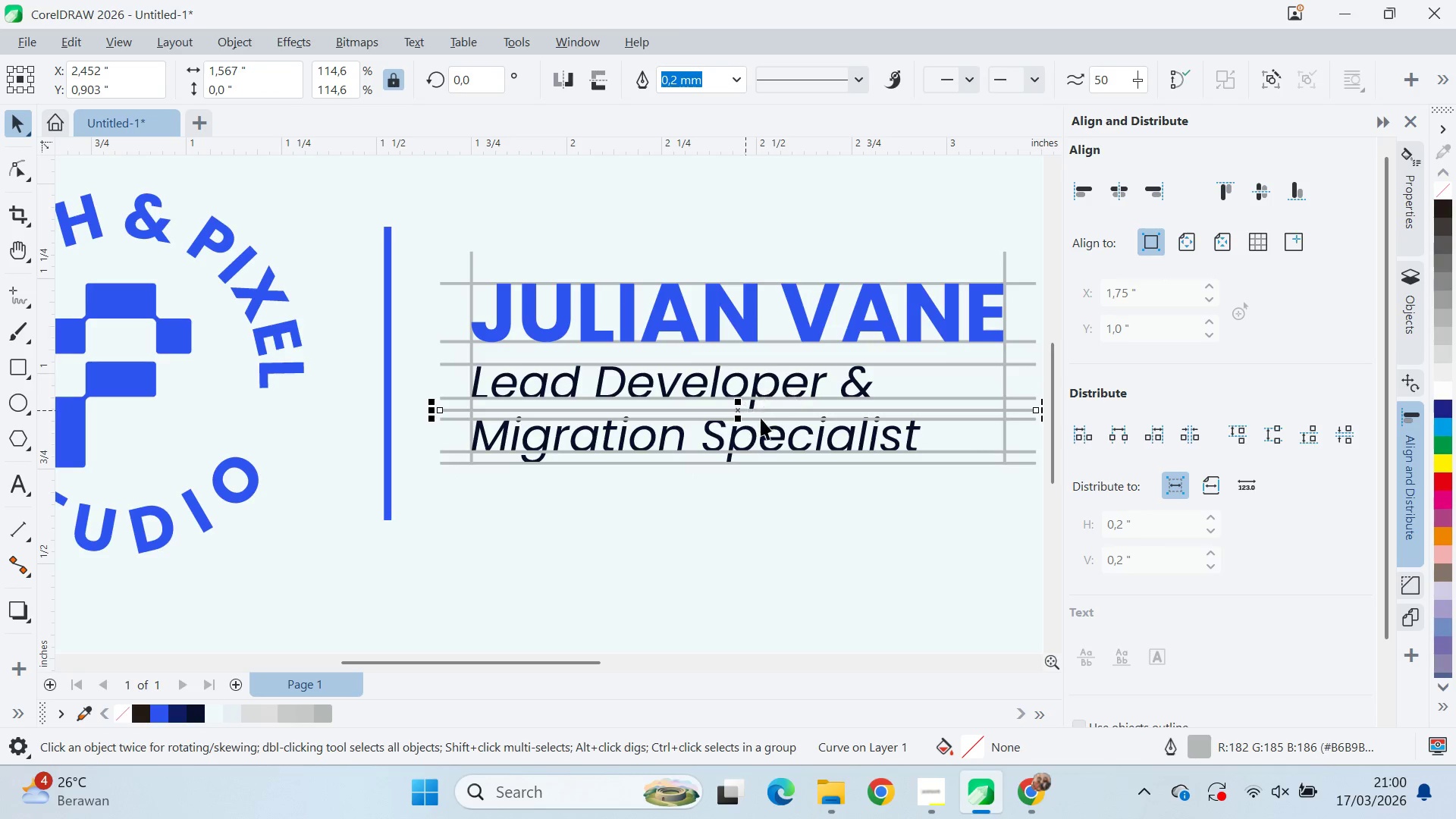 
scroll: coordinate [774, 422], scroll_direction: down, amount: 2.0
 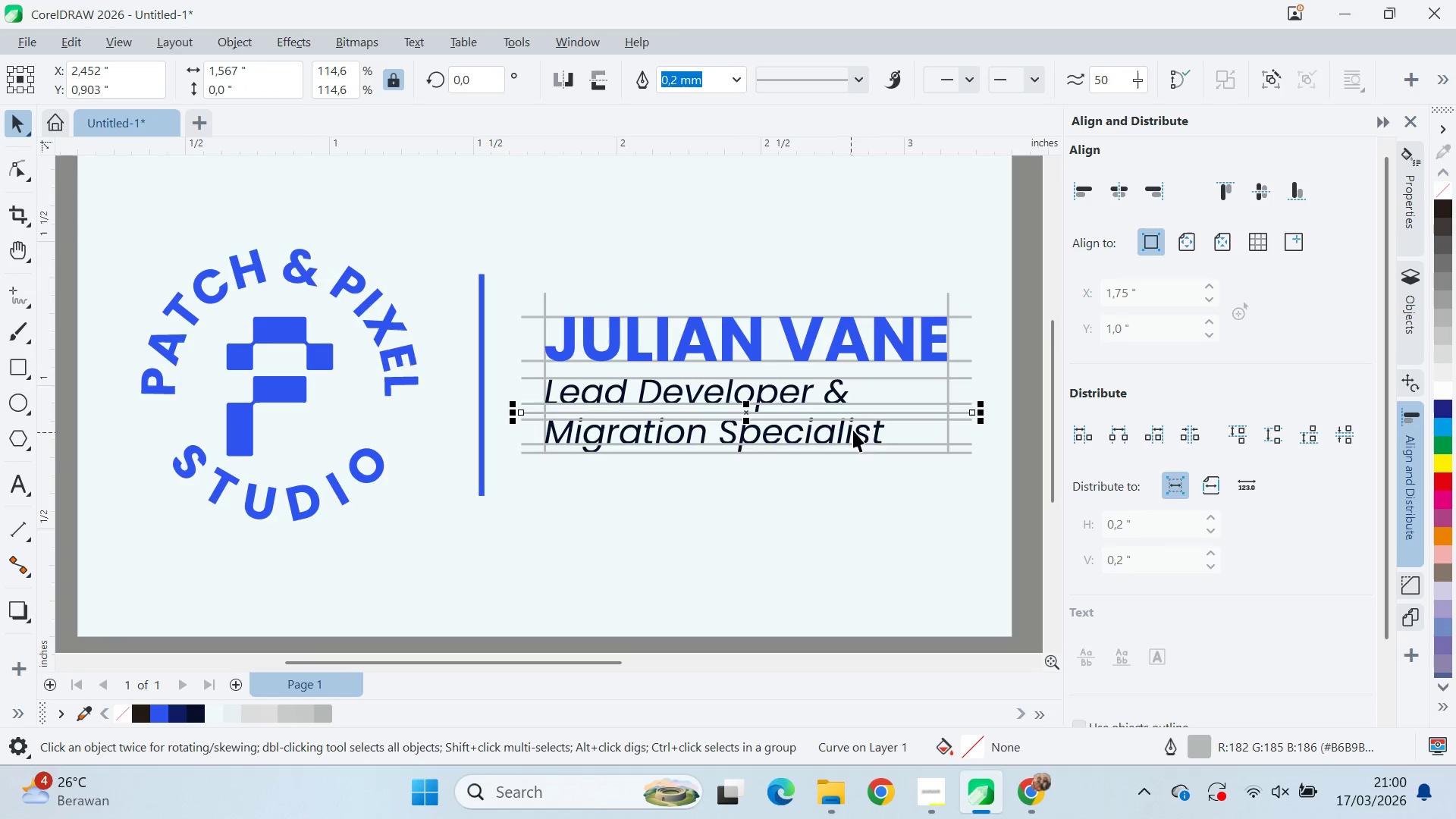 
type(qv)
 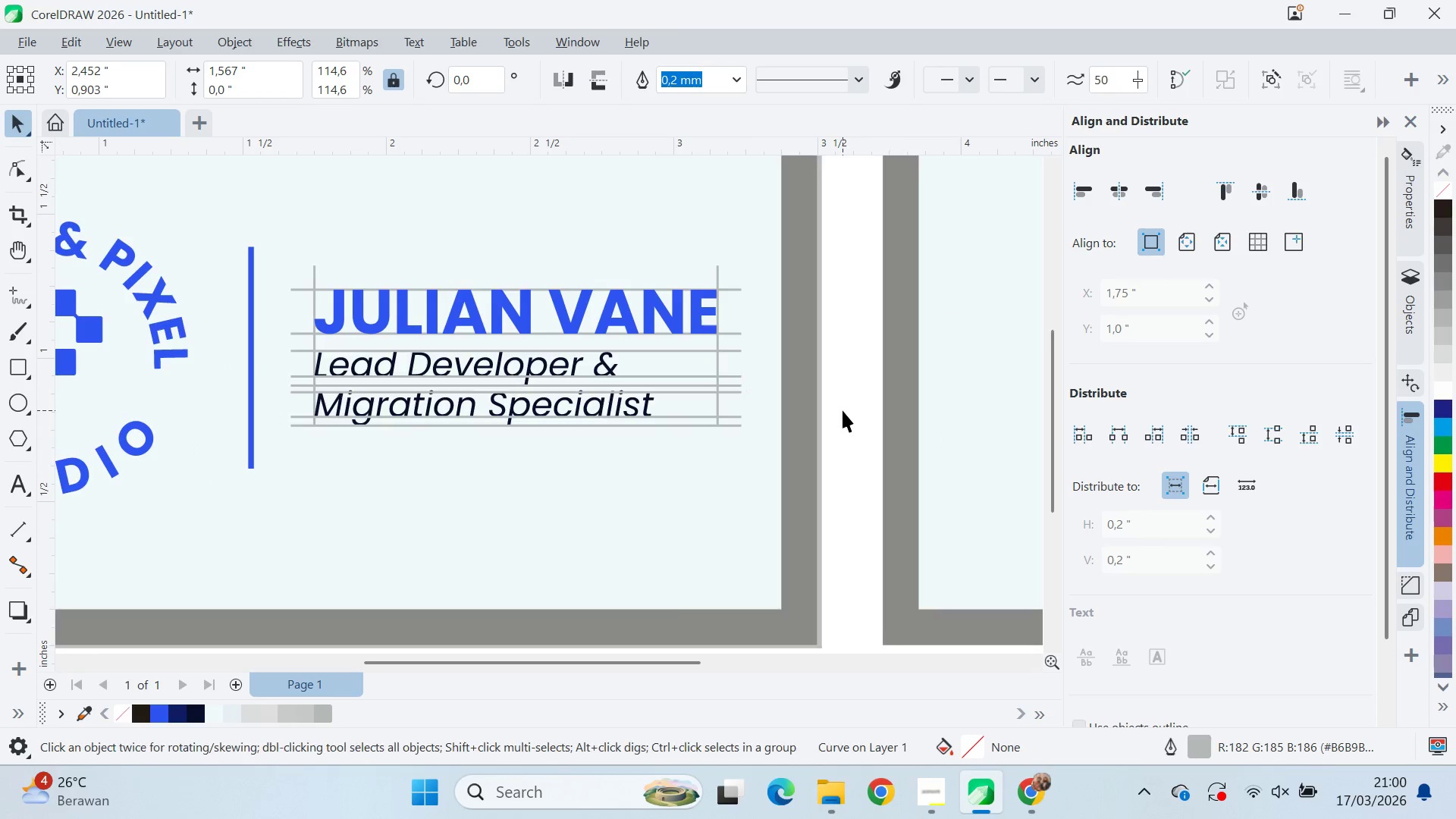 
left_click_drag(start_coordinate=[844, 419], to_coordinate=[613, 391])
 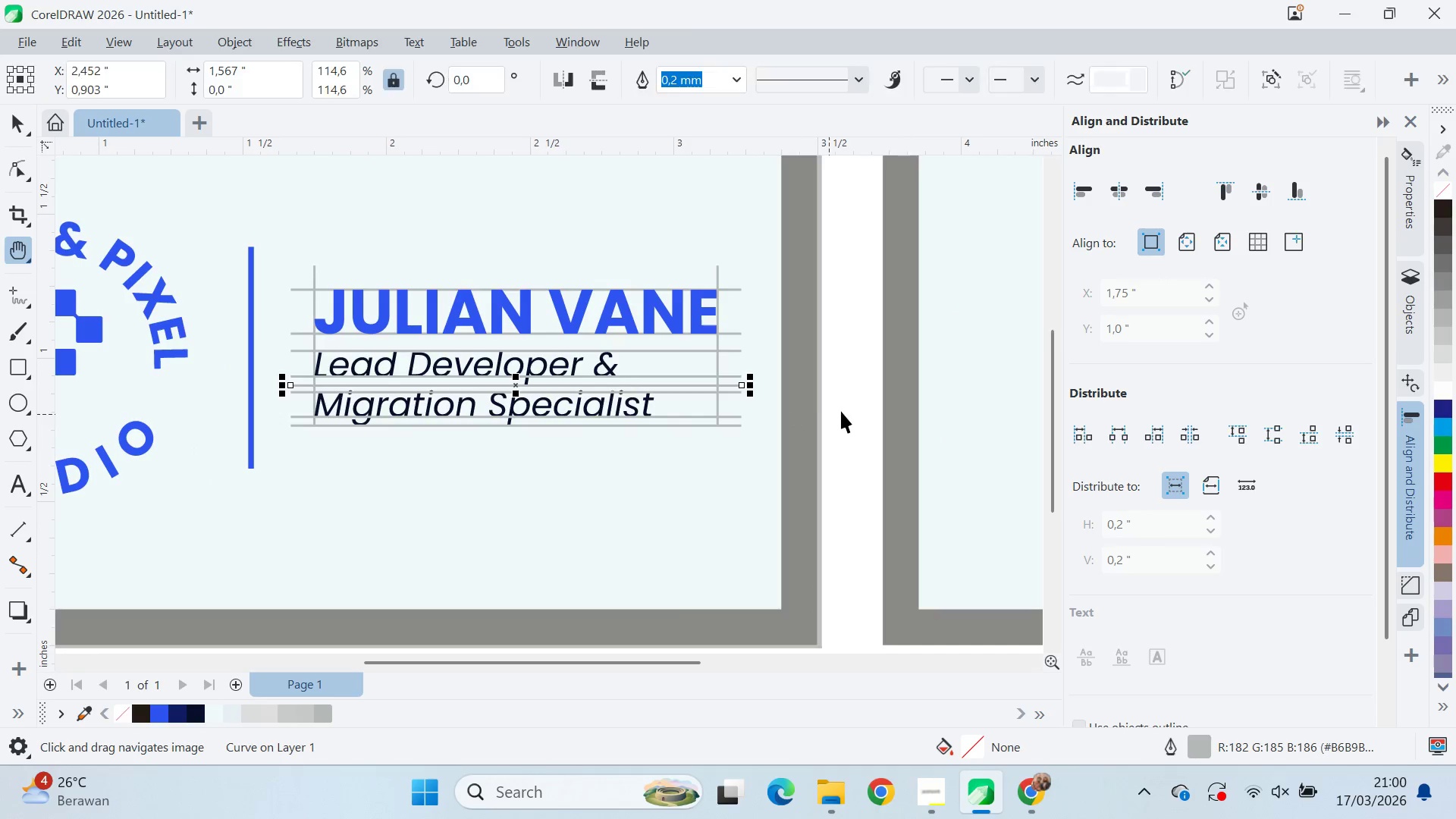 
left_click([843, 410])
 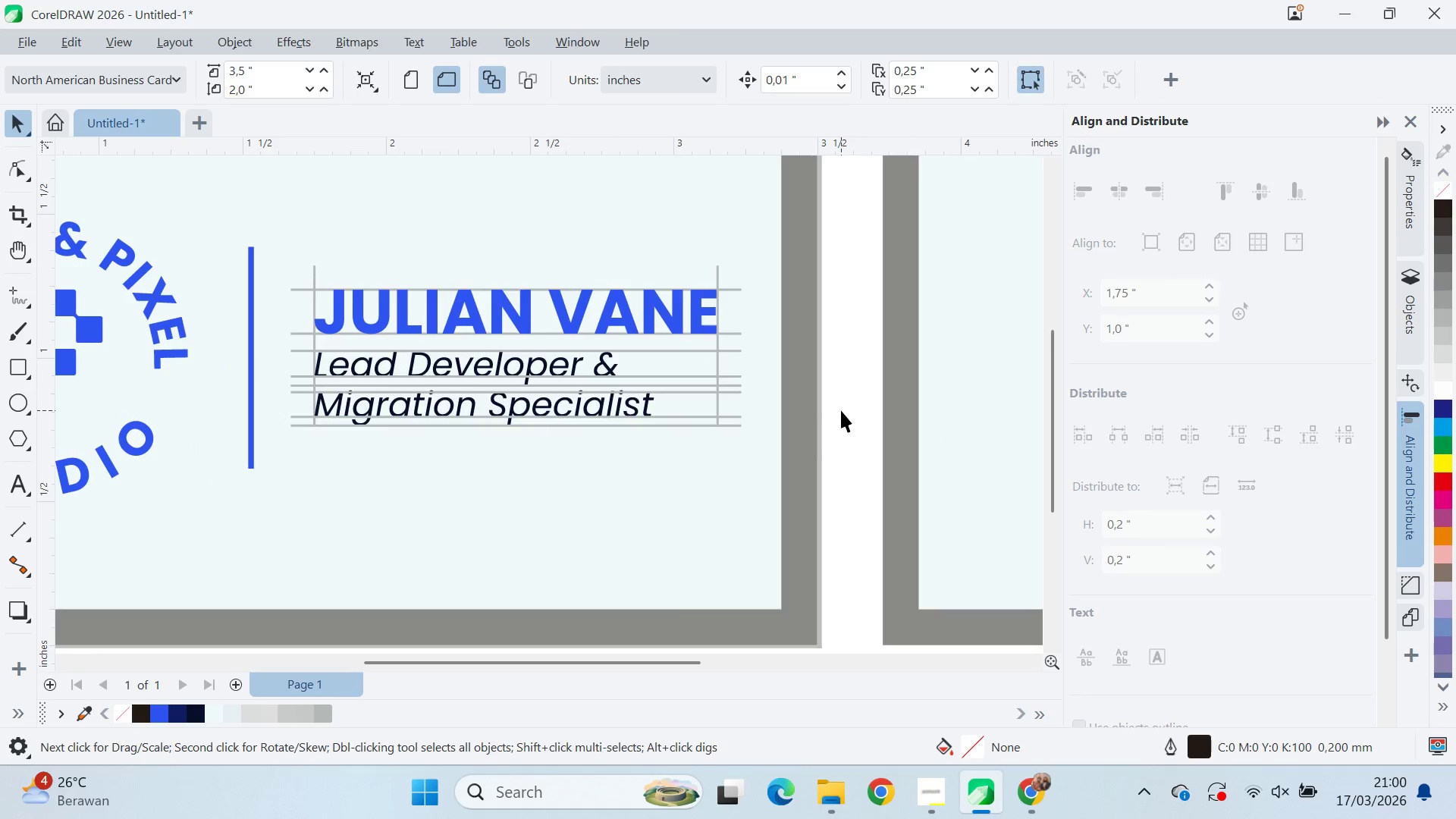 
key(Control+Z)
 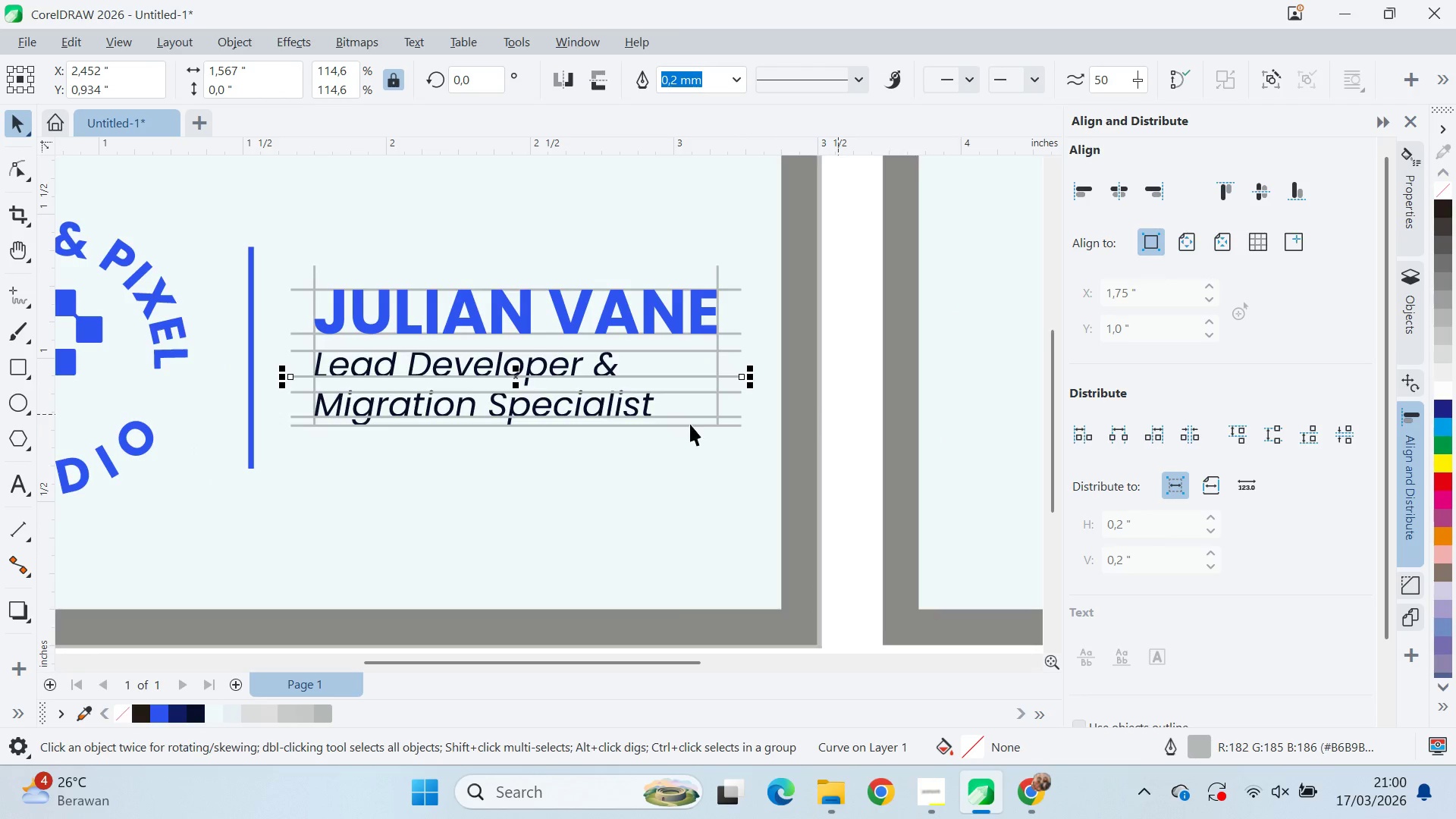 
left_click([683, 424])
 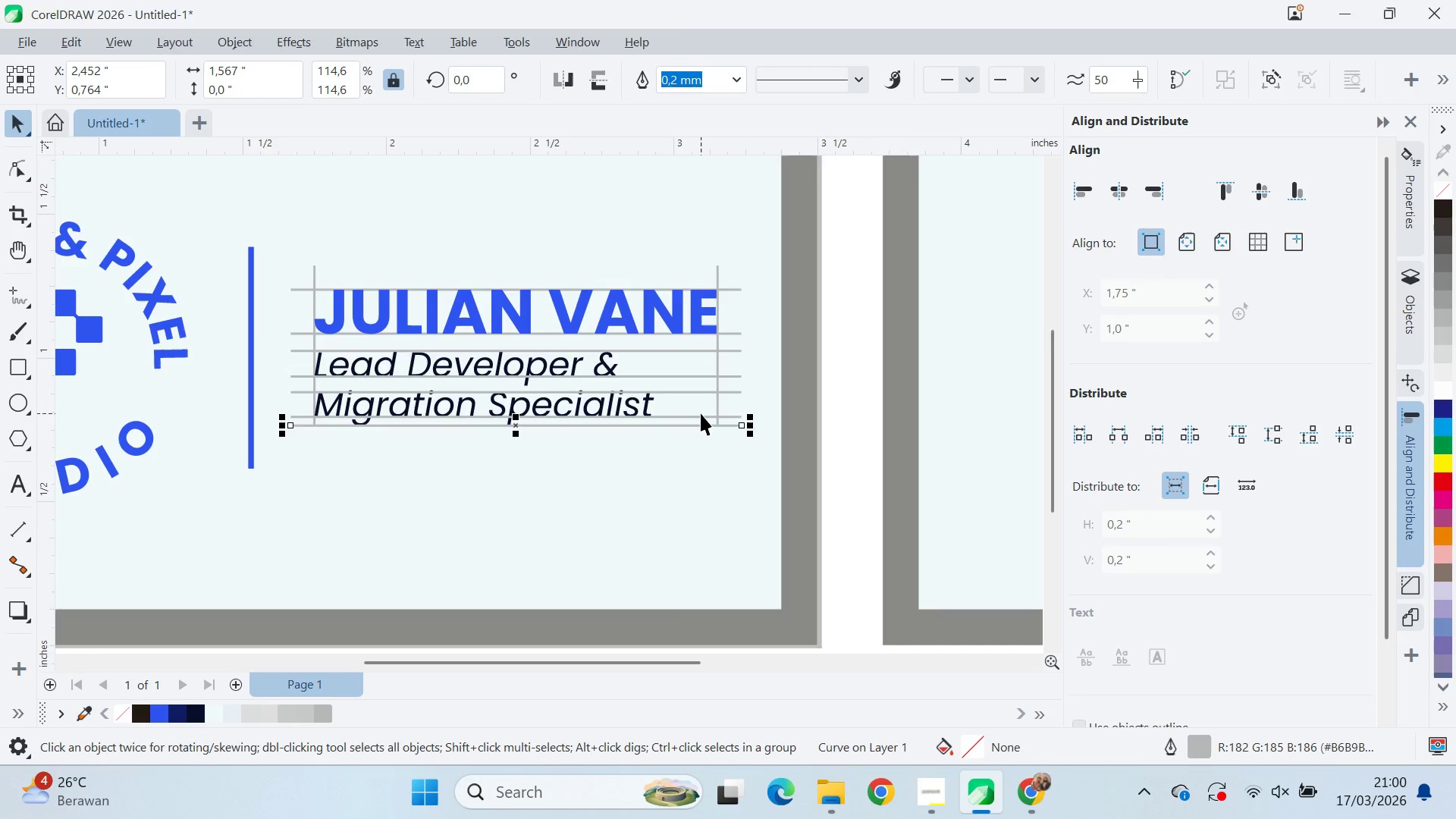 
left_click([701, 416])
 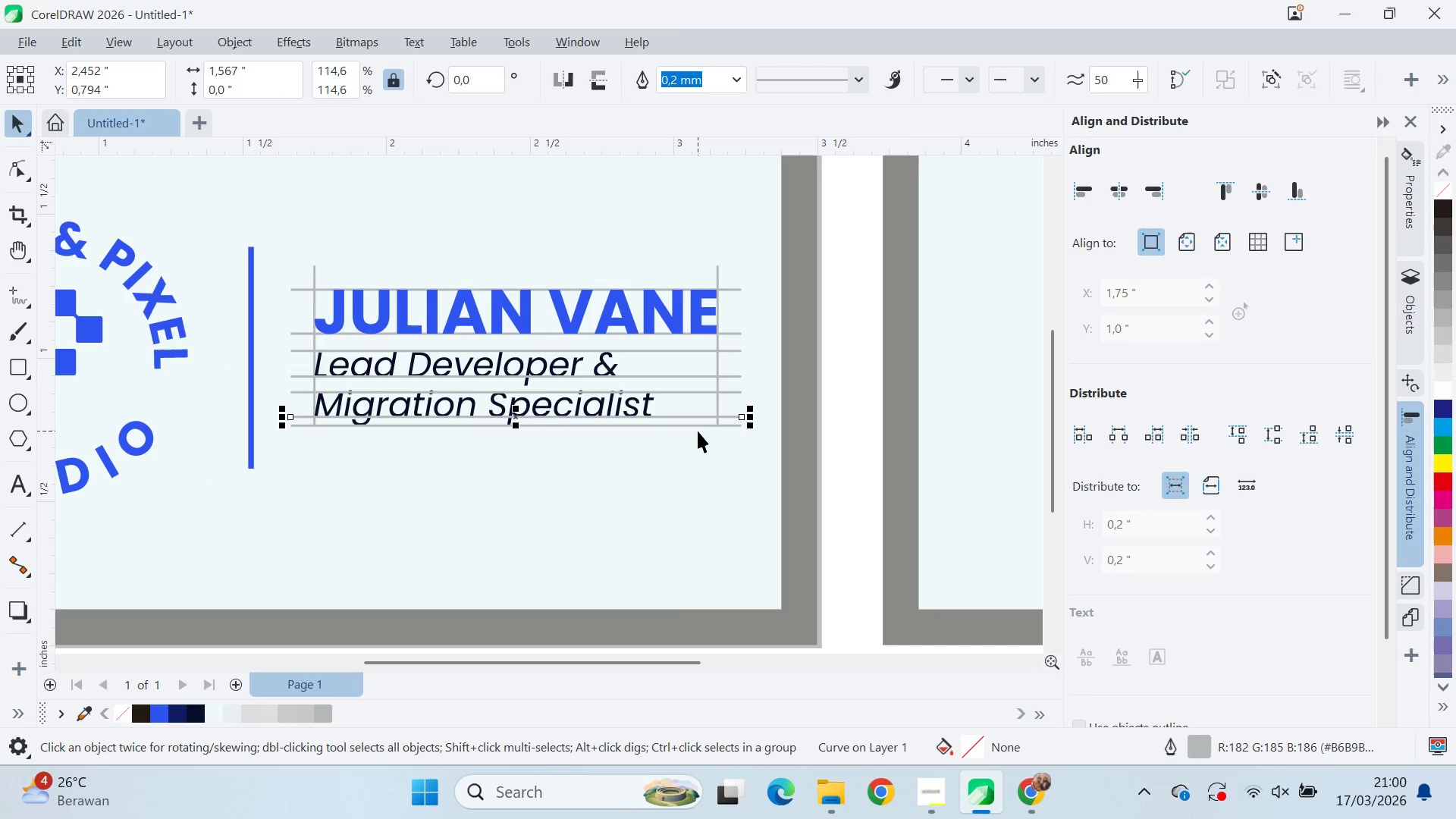 
left_click([698, 425])
 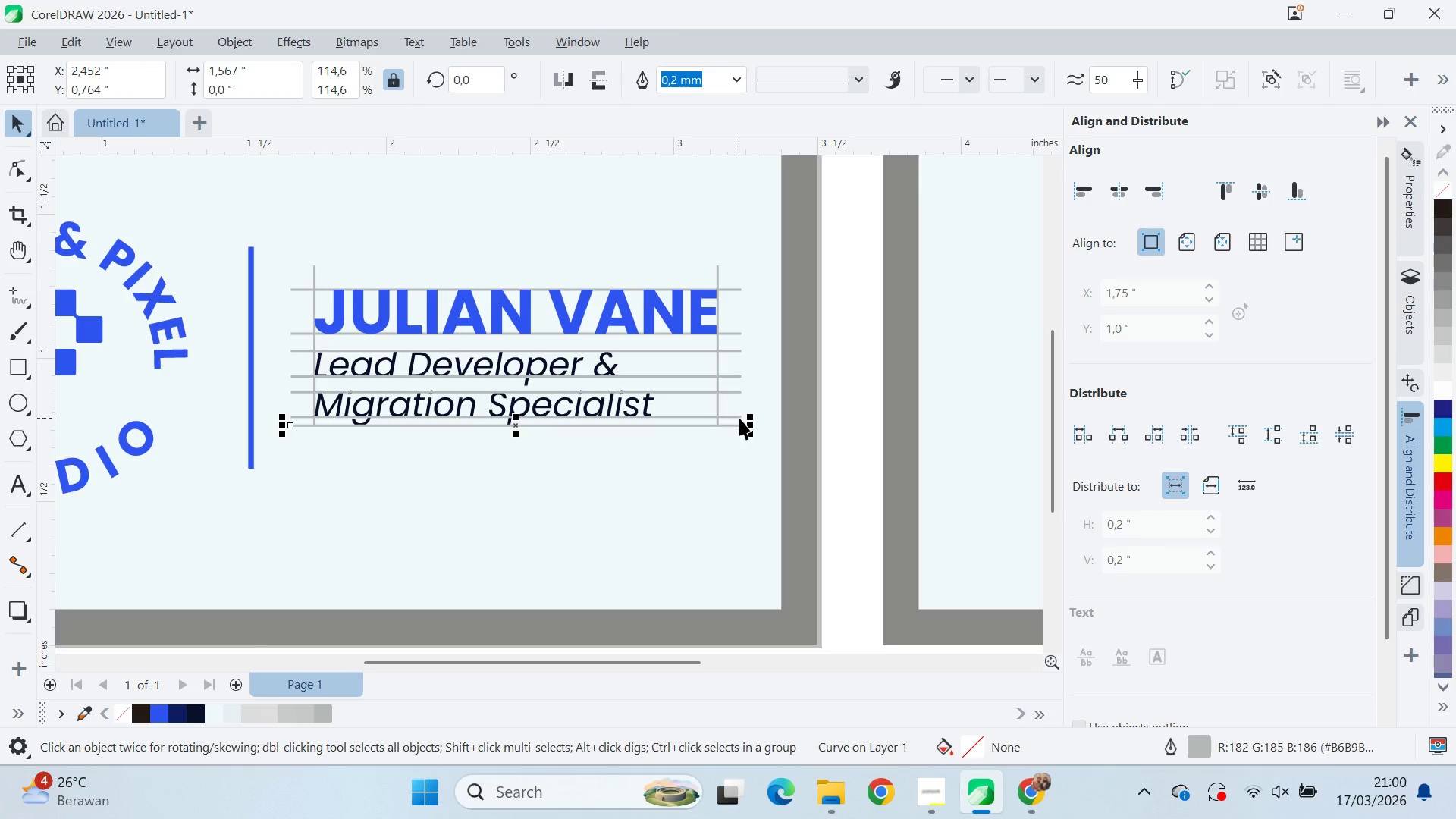 
key(Delete)
 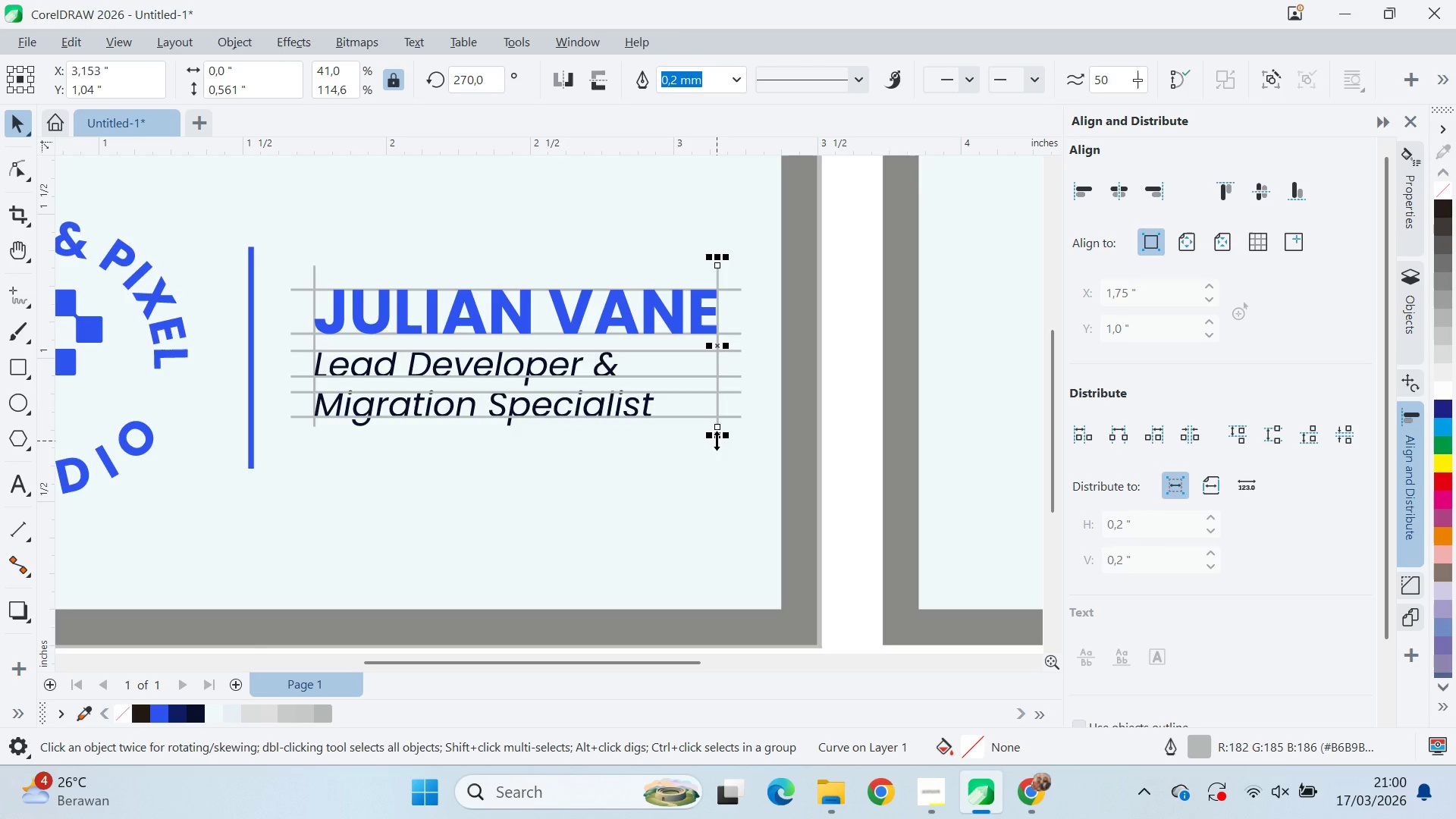 
left_click_drag(start_coordinate=[717, 441], to_coordinate=[721, 453])
 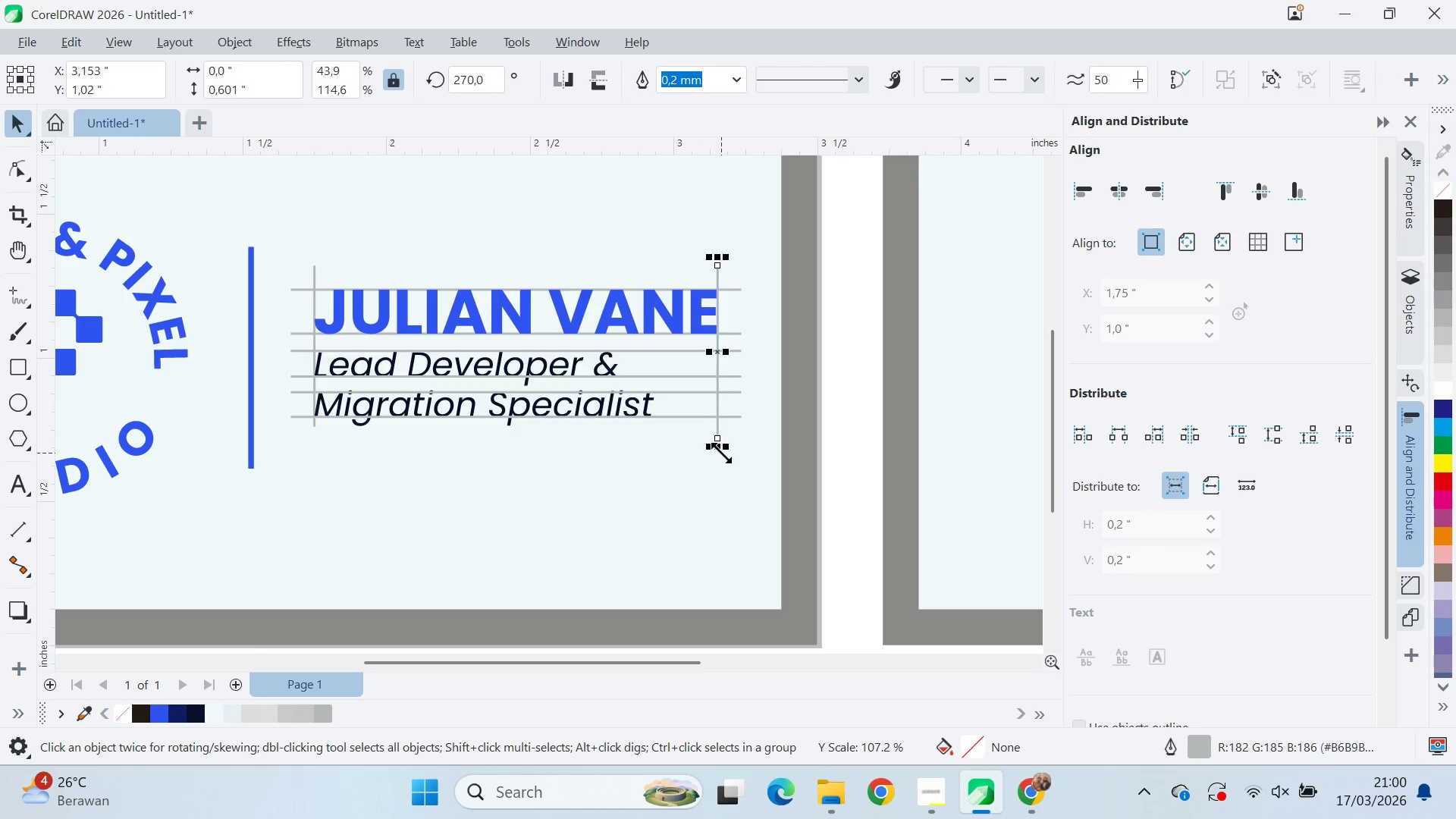 
key(Control+ControlLeft)
 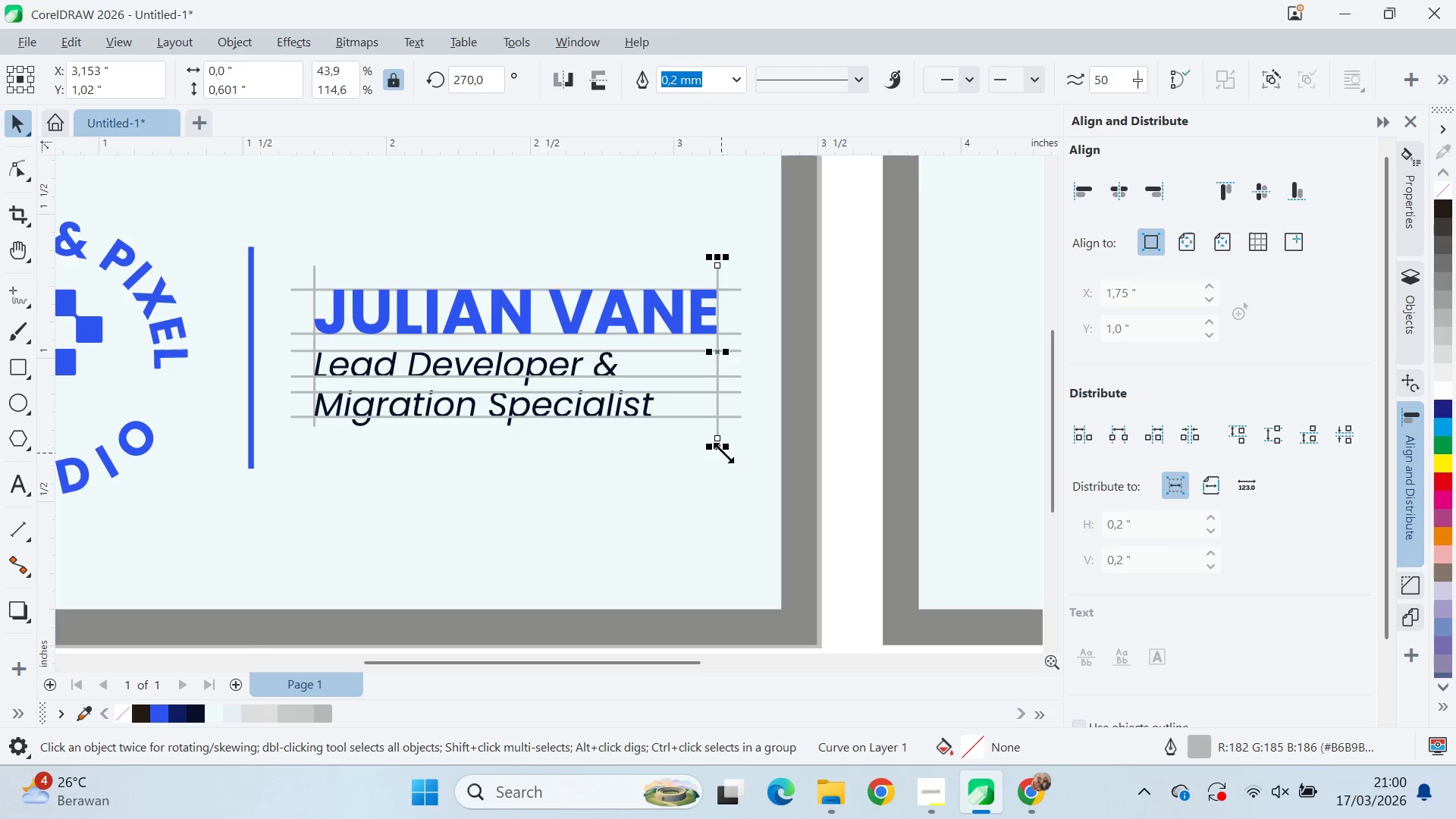 
key(Control+Z)
 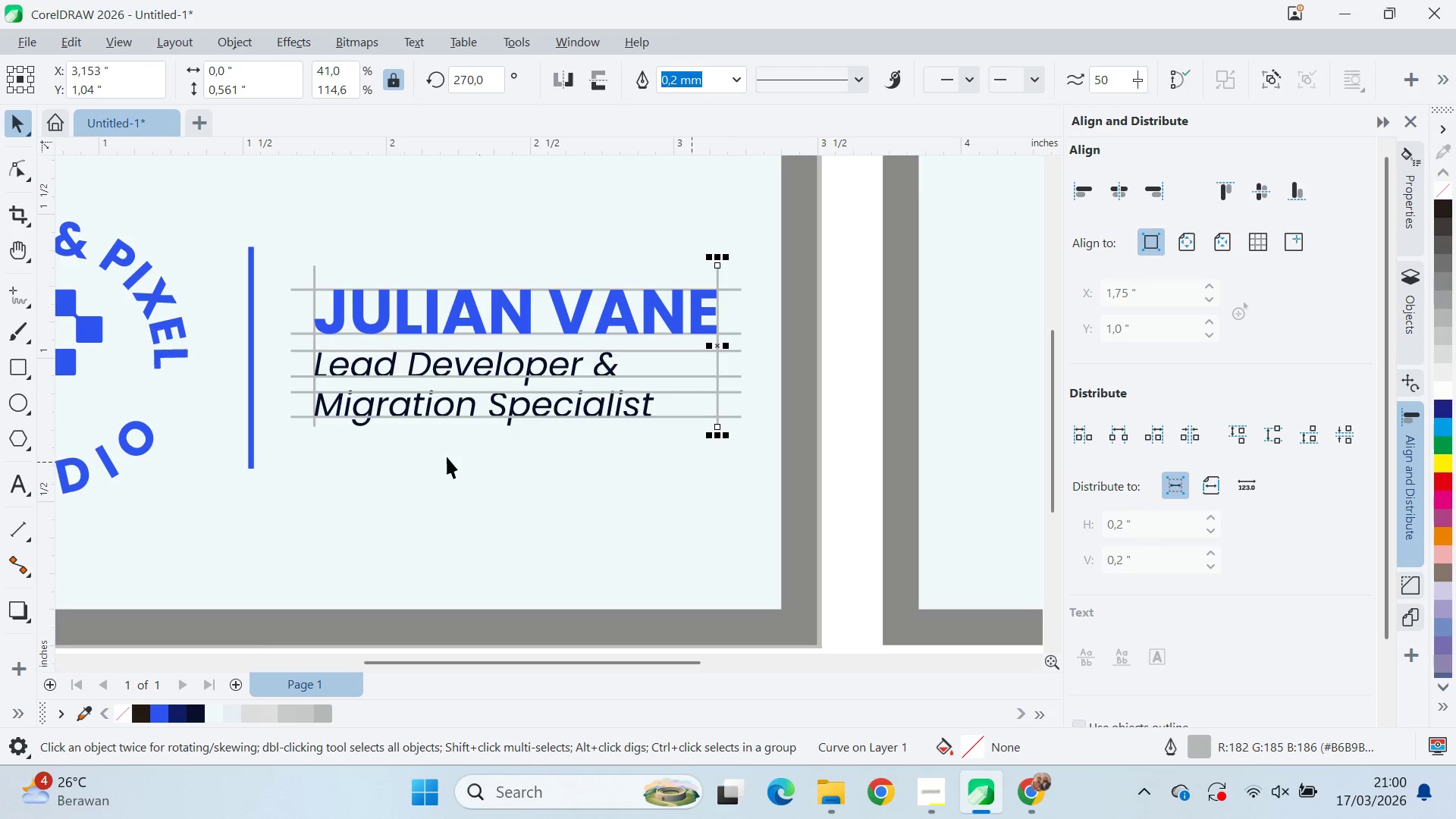 
hold_key(key=ShiftLeft, duration=0.84)
left_click([315, 425])
 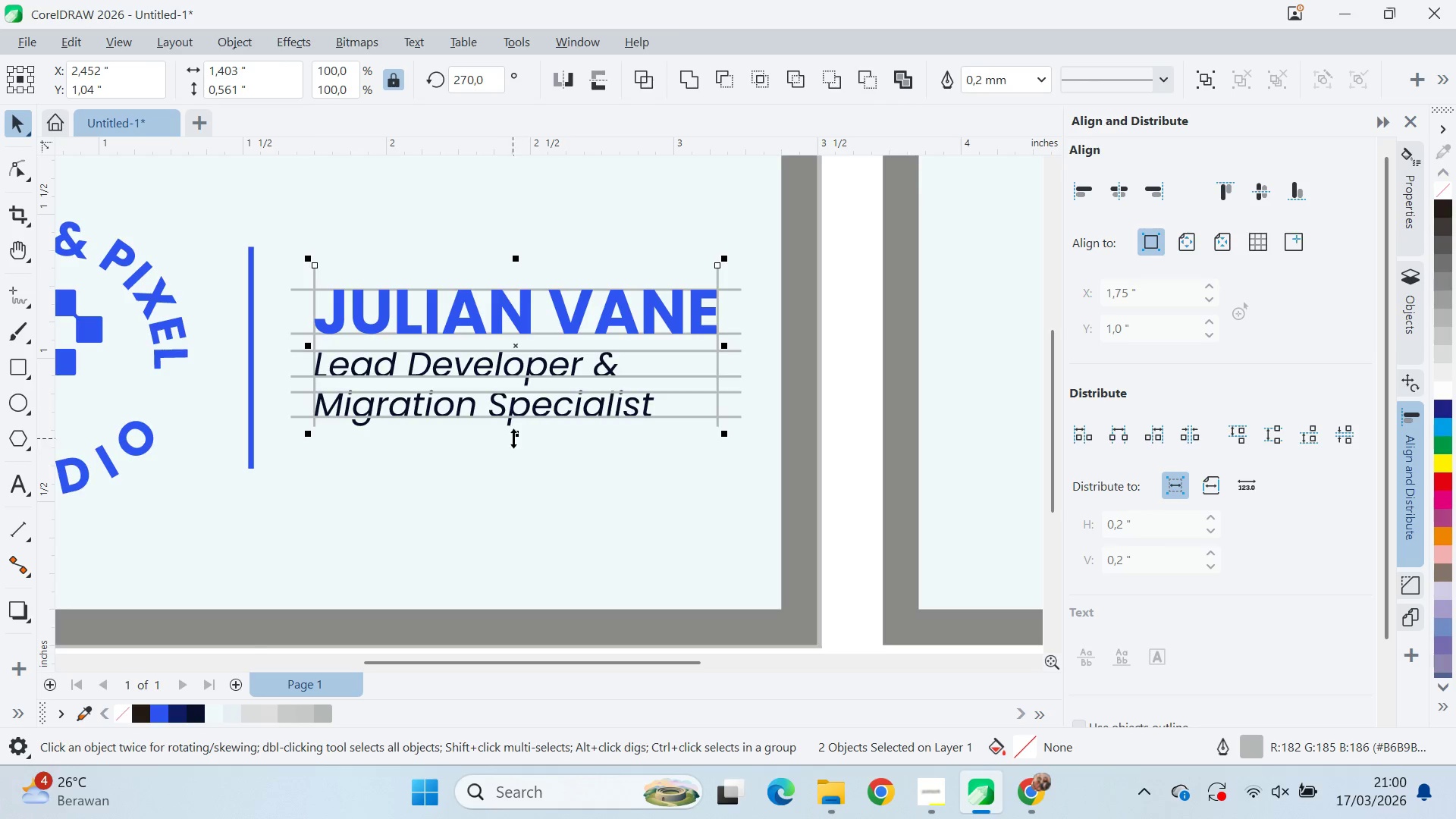 
left_click_drag(start_coordinate=[516, 430], to_coordinate=[523, 441])
 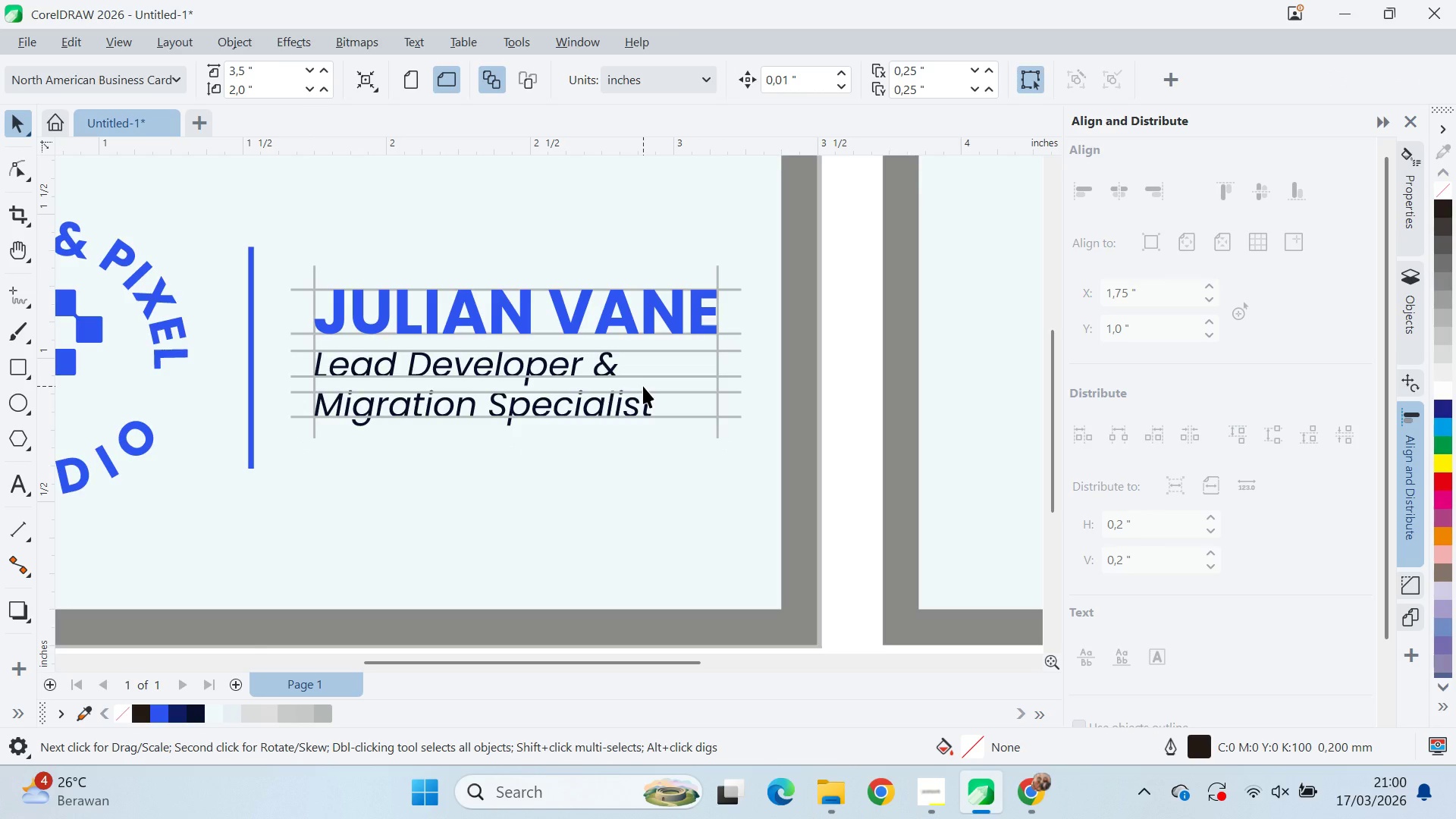 
scroll: coordinate [700, 397], scroll_direction: none, amount: 0.0
 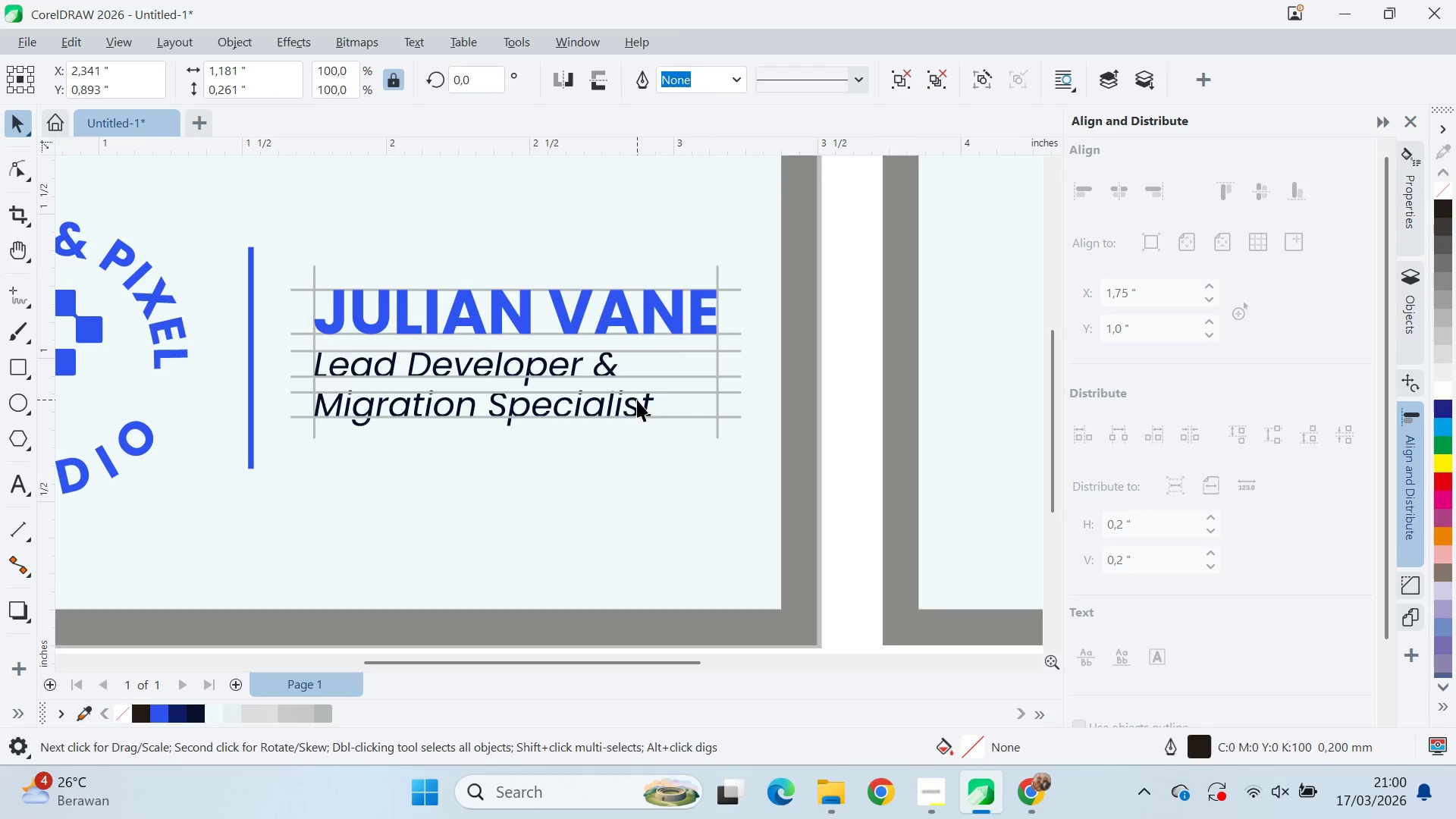 
hold_key(key=ShiftLeft, duration=0.91)
 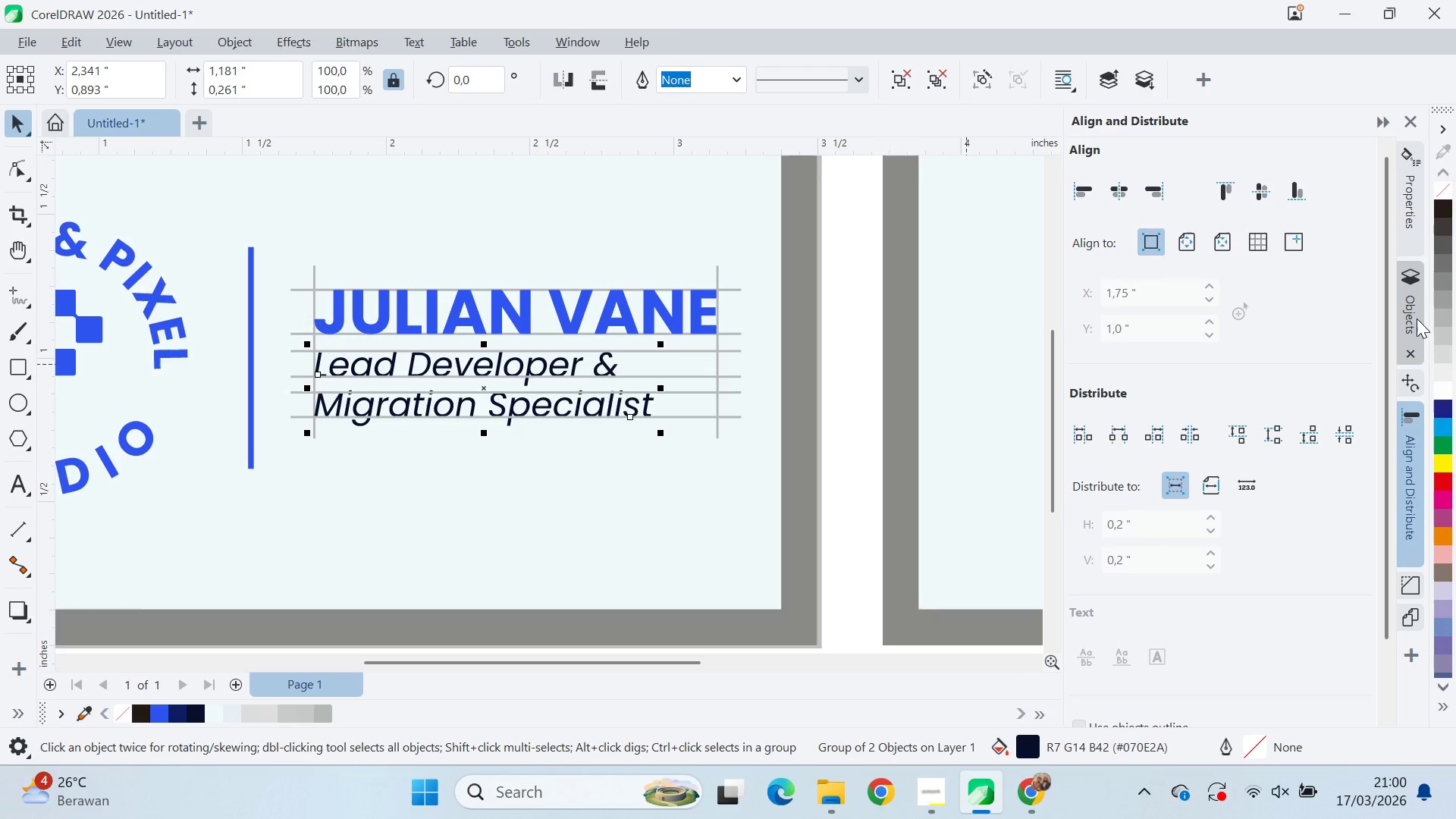 
left_click([1414, 318])
 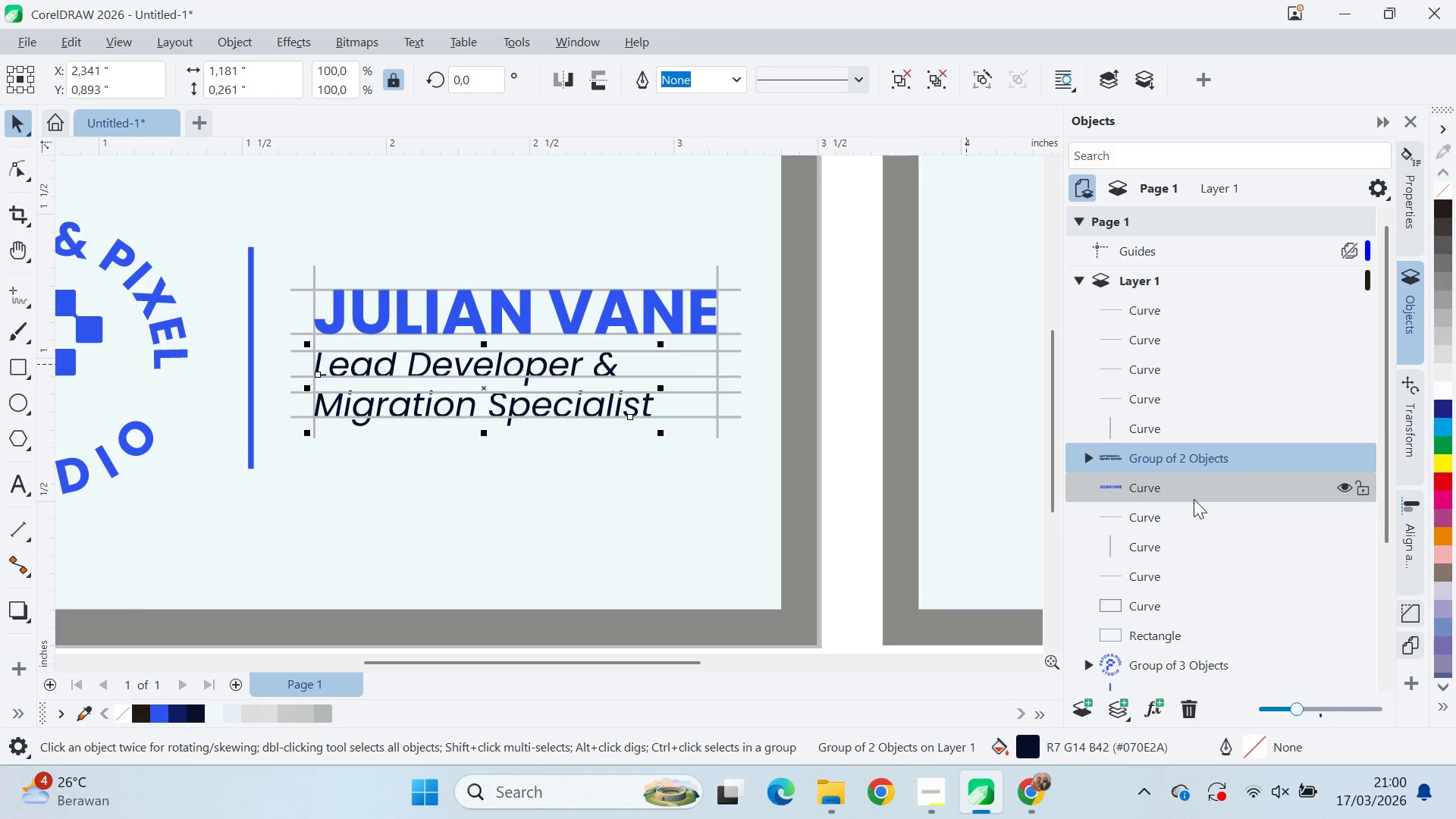 
scroll: coordinate [1194, 499], scroll_direction: none, amount: 0.0
 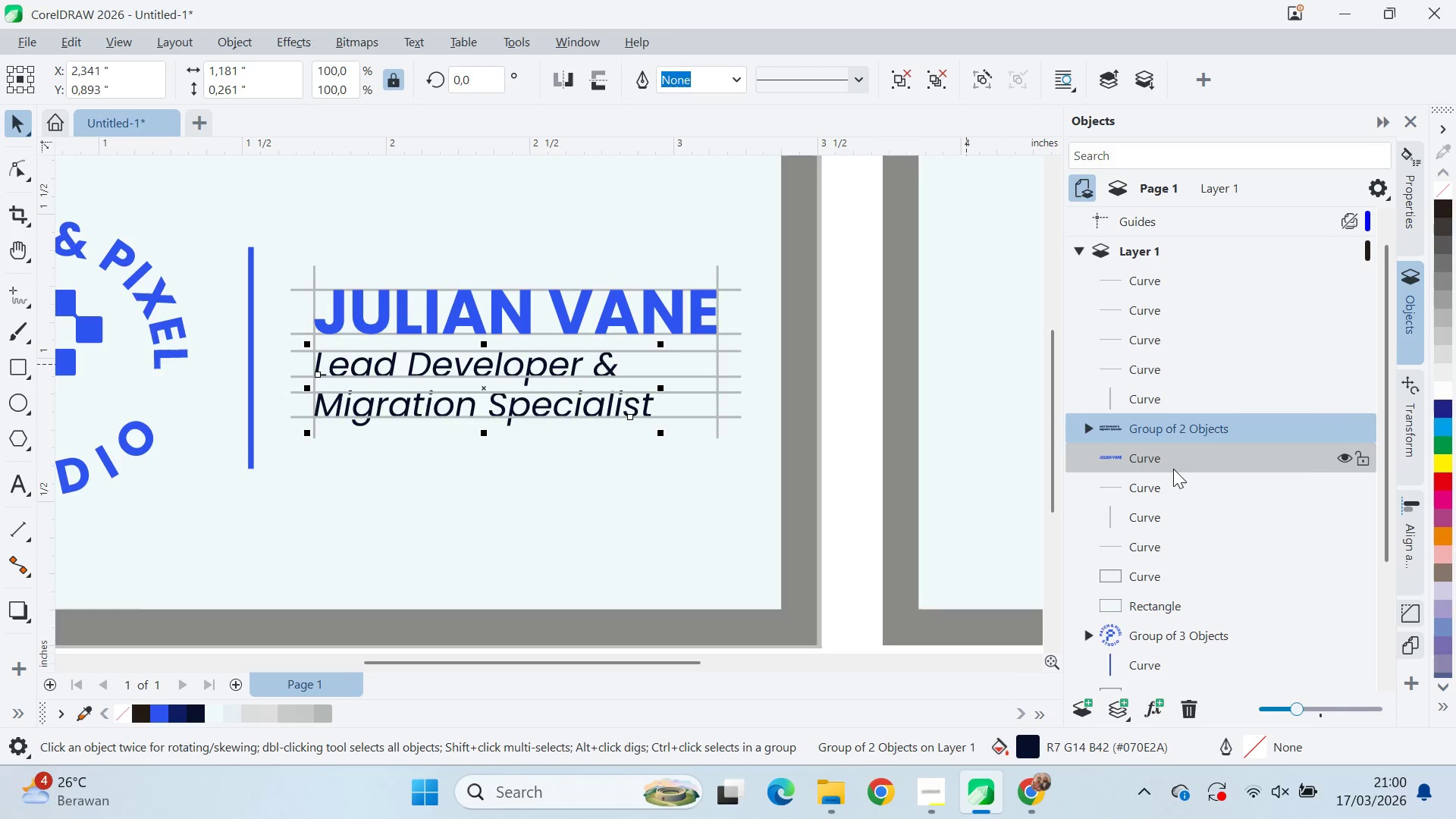 
hold_key(key=ShiftLeft, duration=0.41)
left_click([1166, 452])
 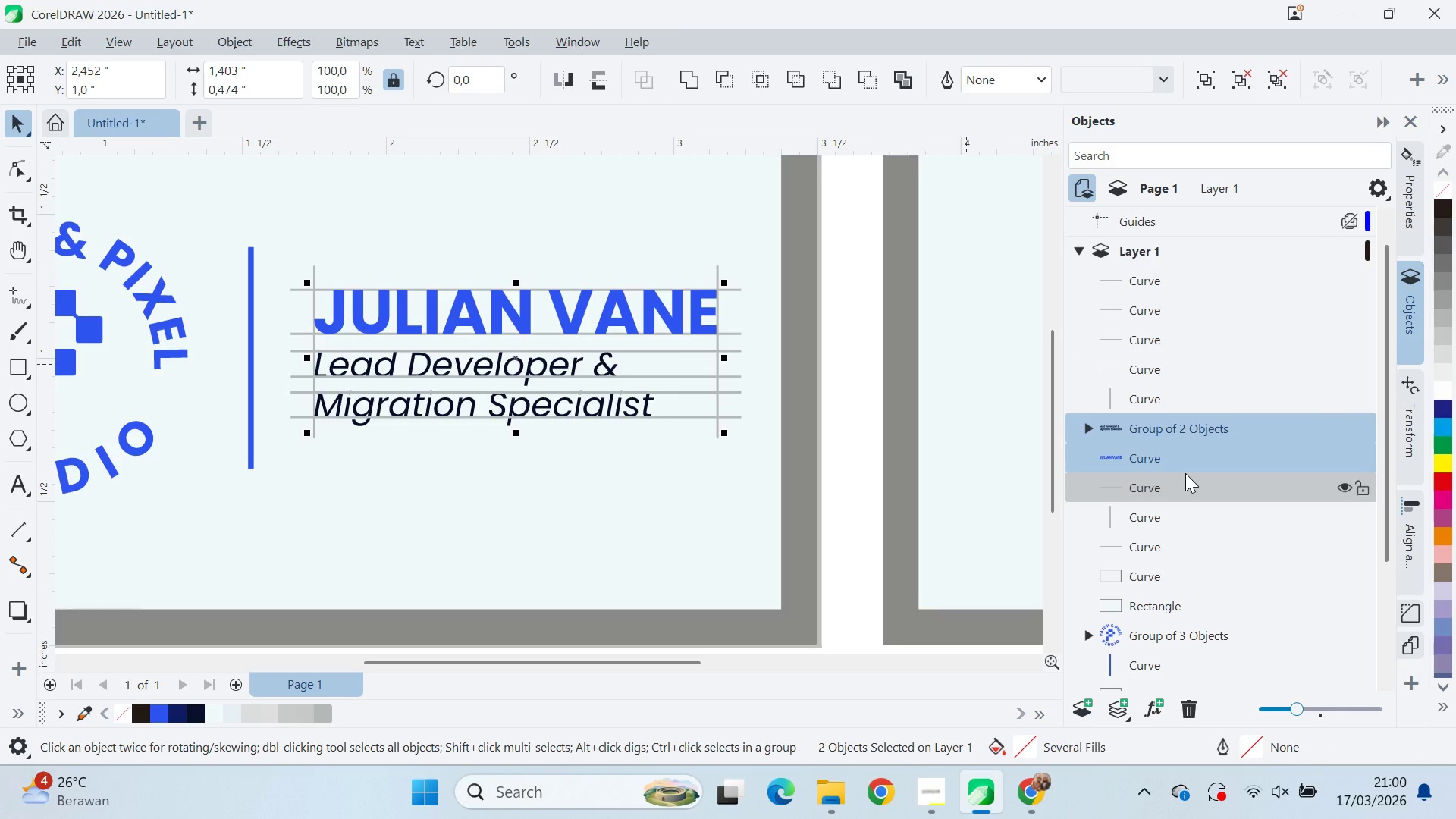 
key(Shift+PageUp)
 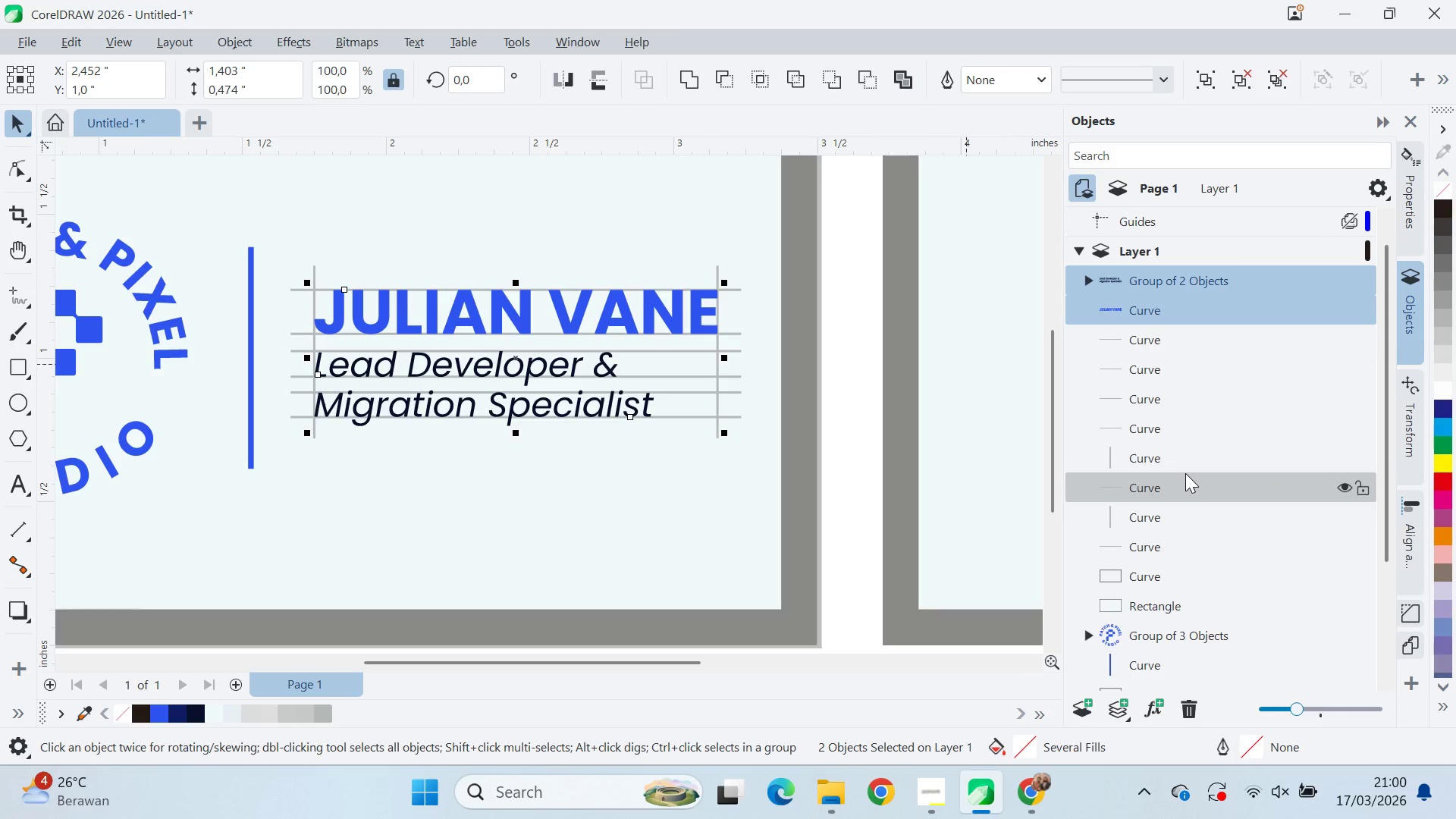 
key(Shift+PageUp)
 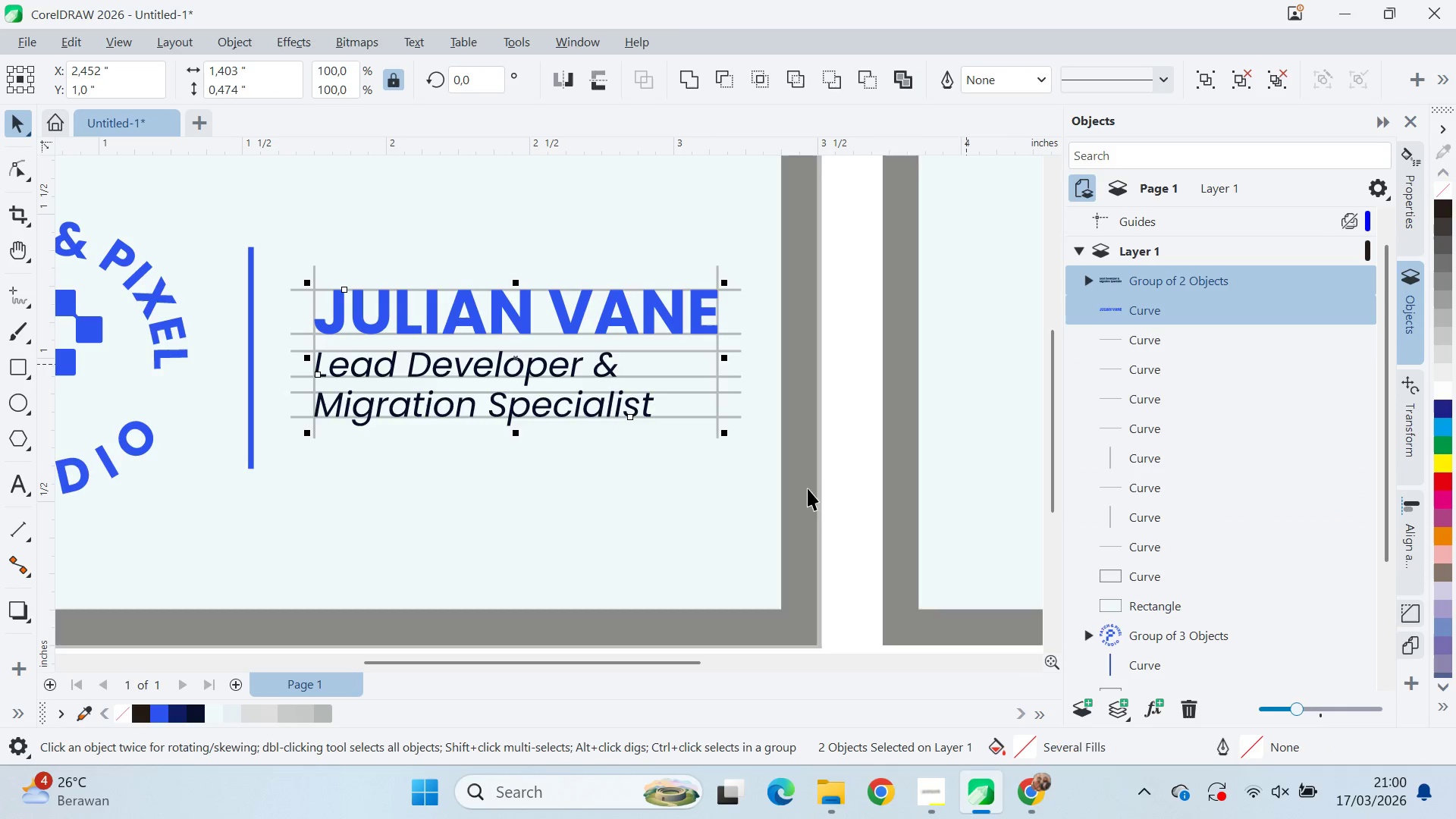 
key(Control+G)
 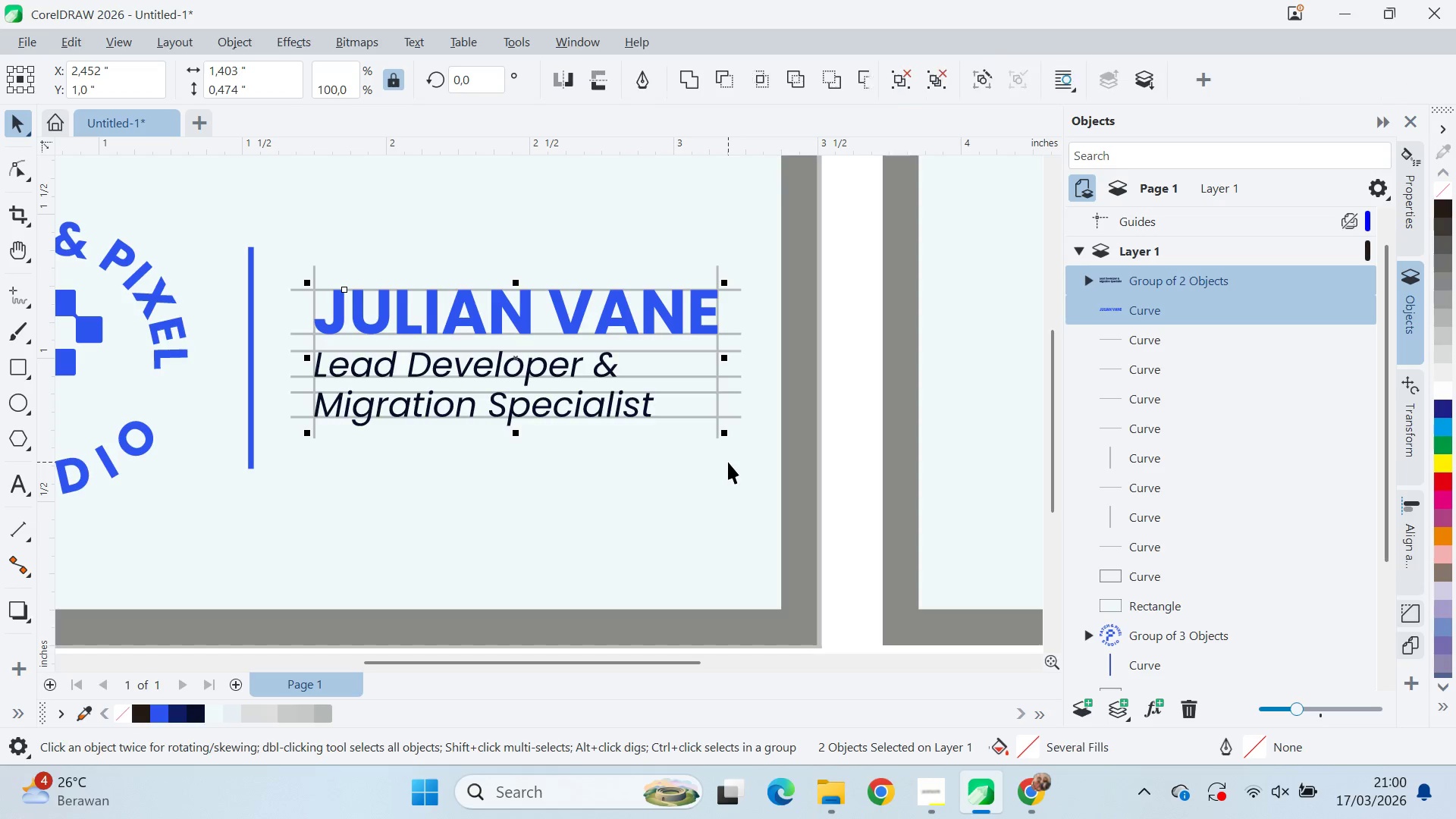 
key(Control+G)
 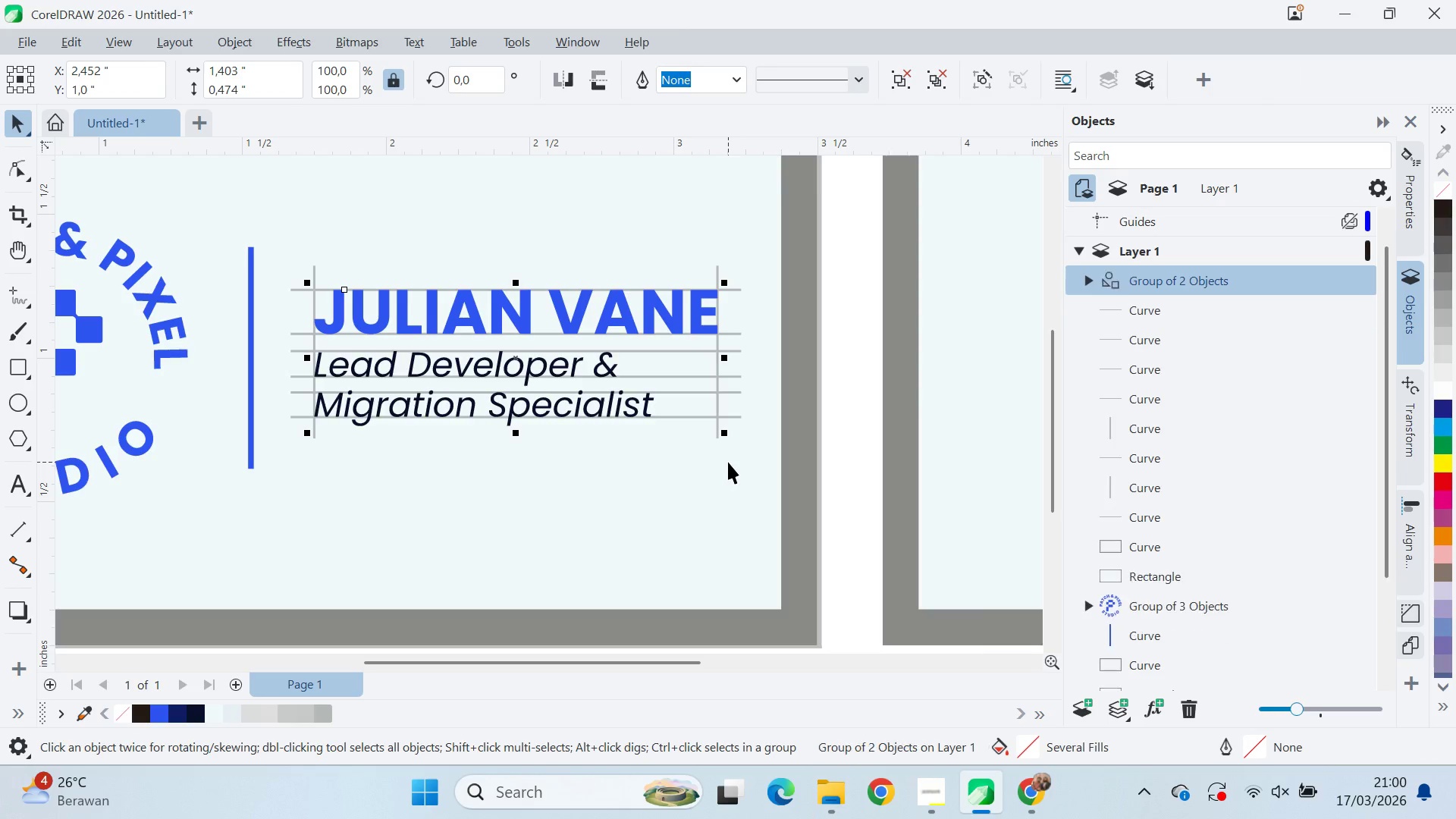 
key(Control+G)
 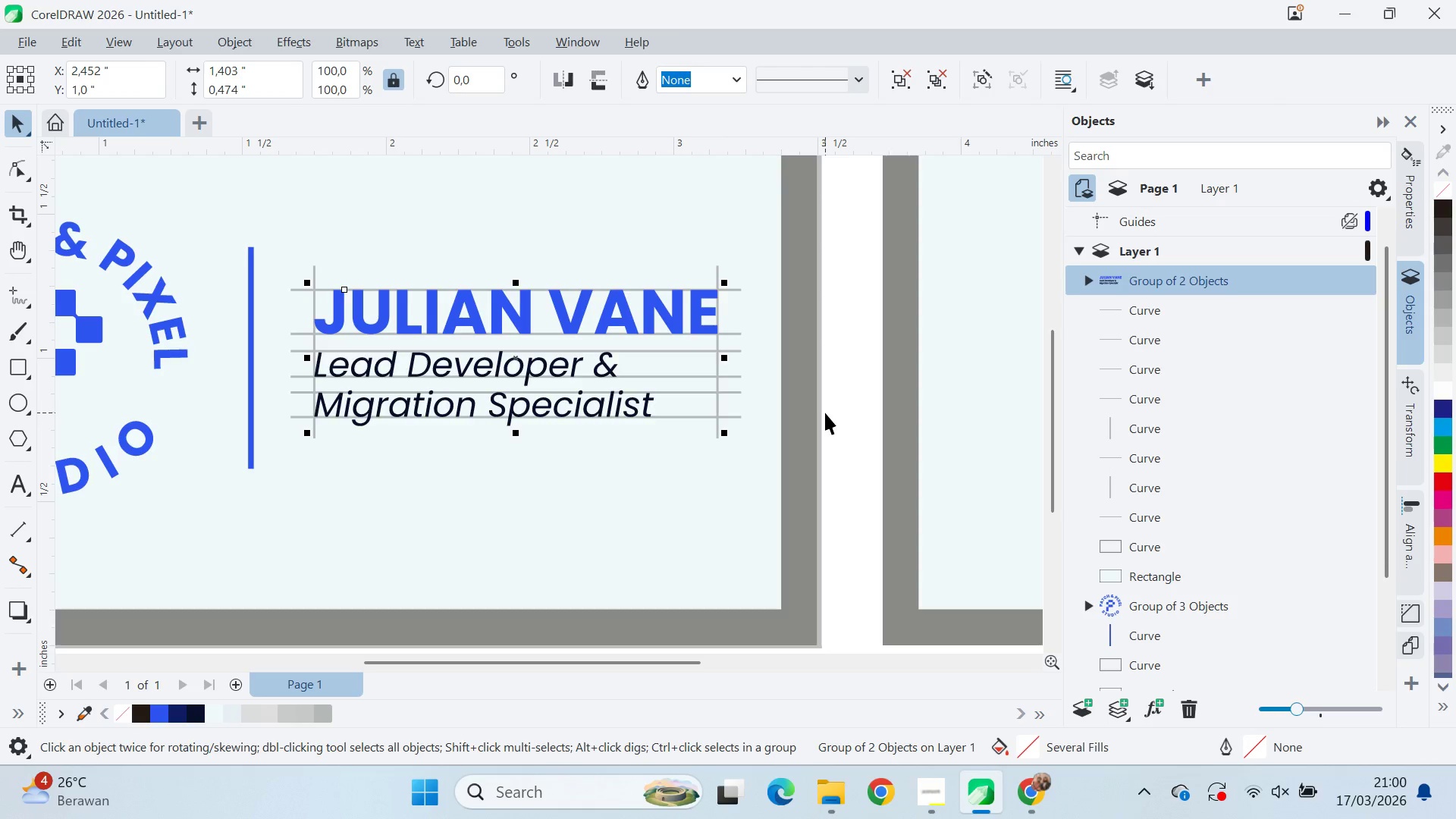 
type(qv)
 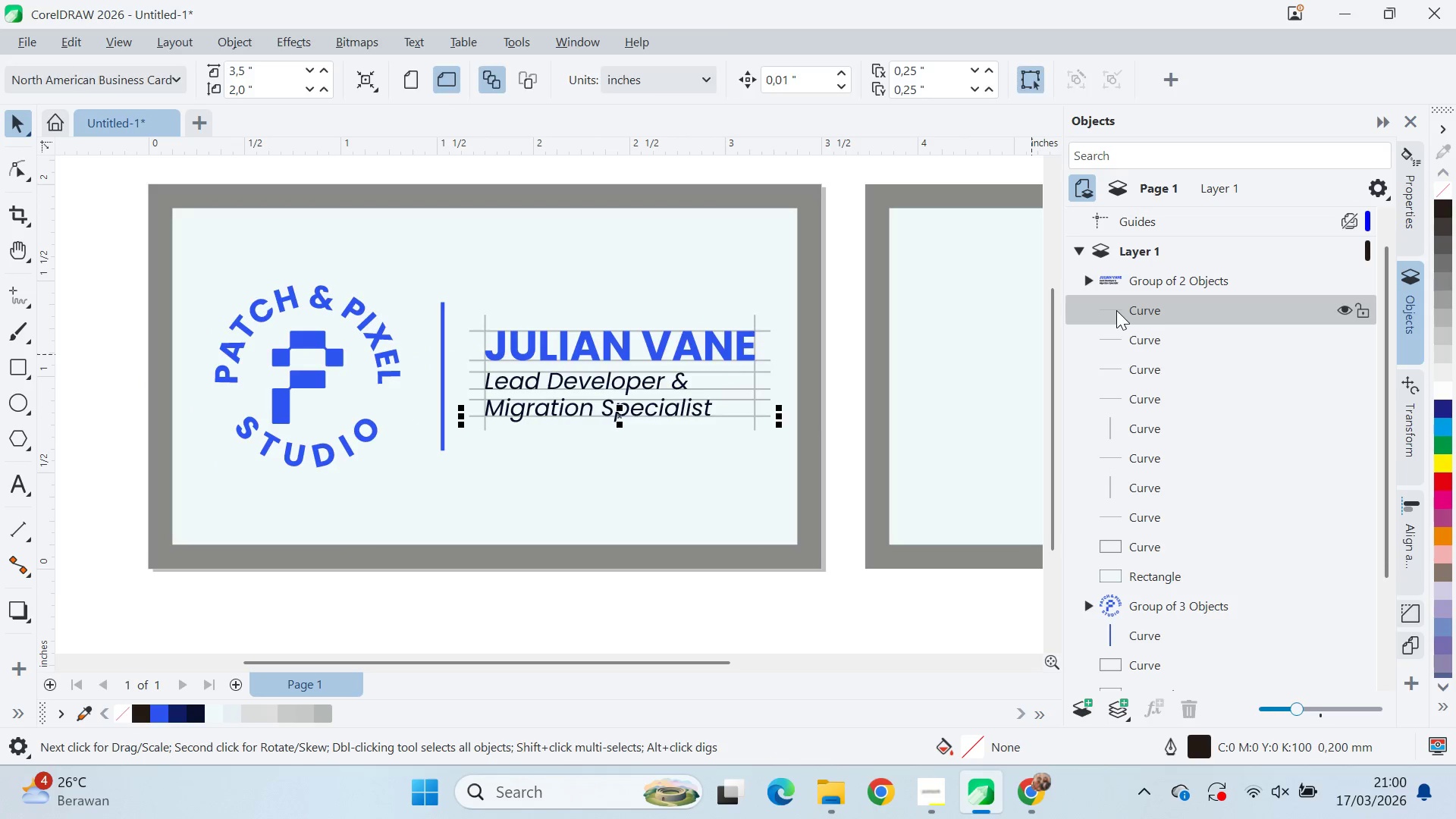 
scroll: coordinate [830, 414], scroll_direction: down, amount: 3.0
 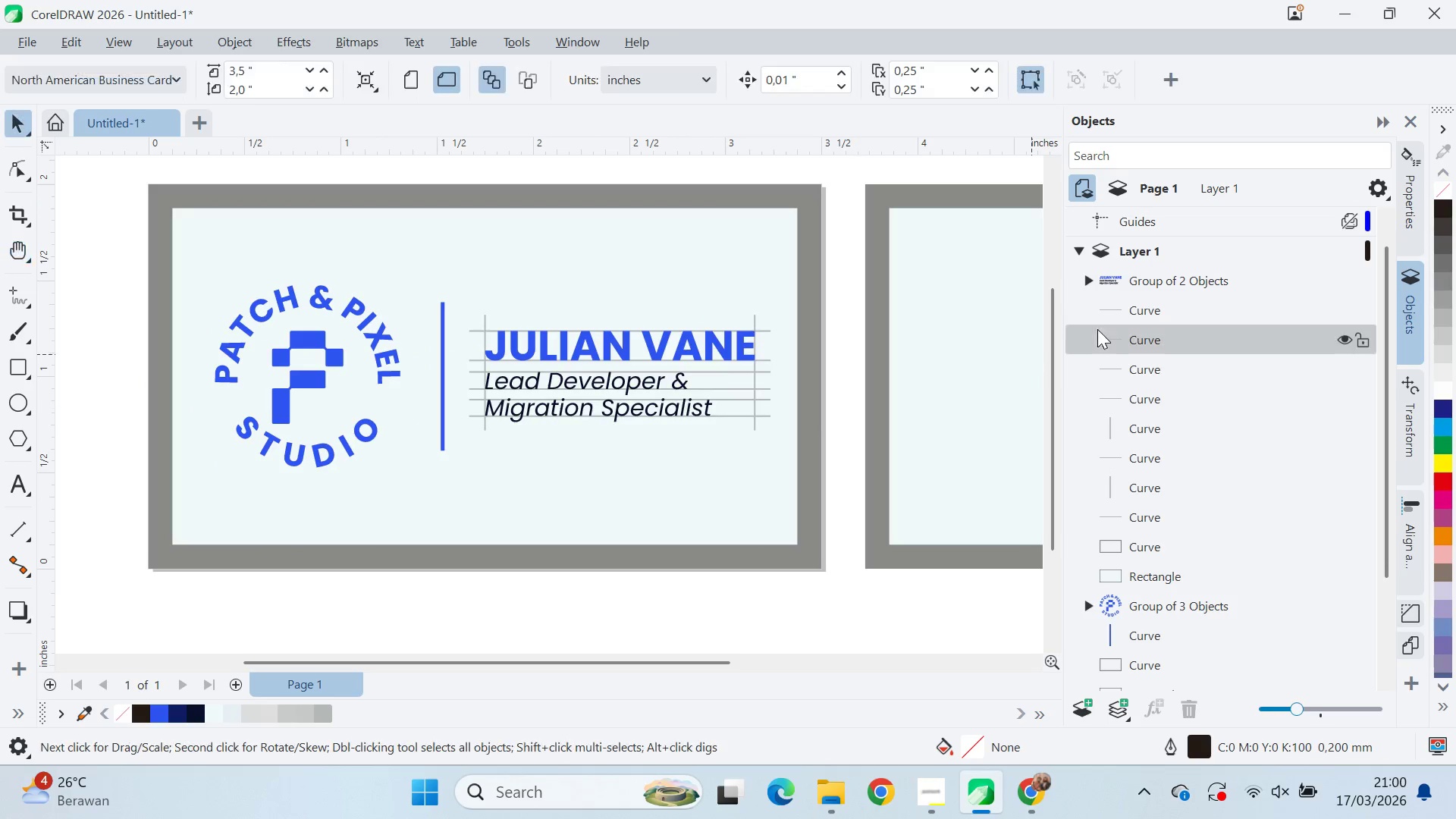 
left_click([1116, 310])
 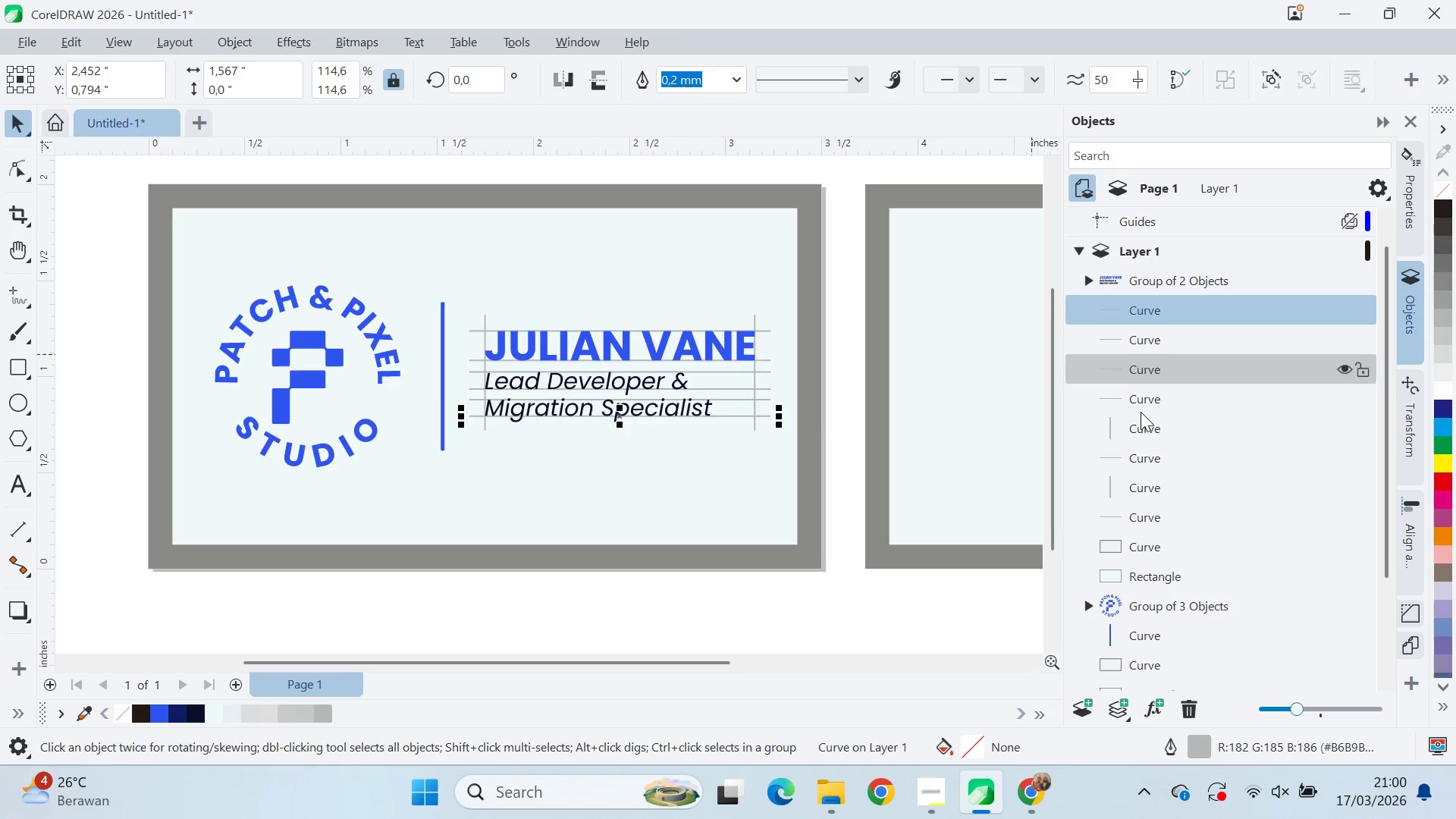 
hold_key(key=ShiftLeft, duration=0.7)
 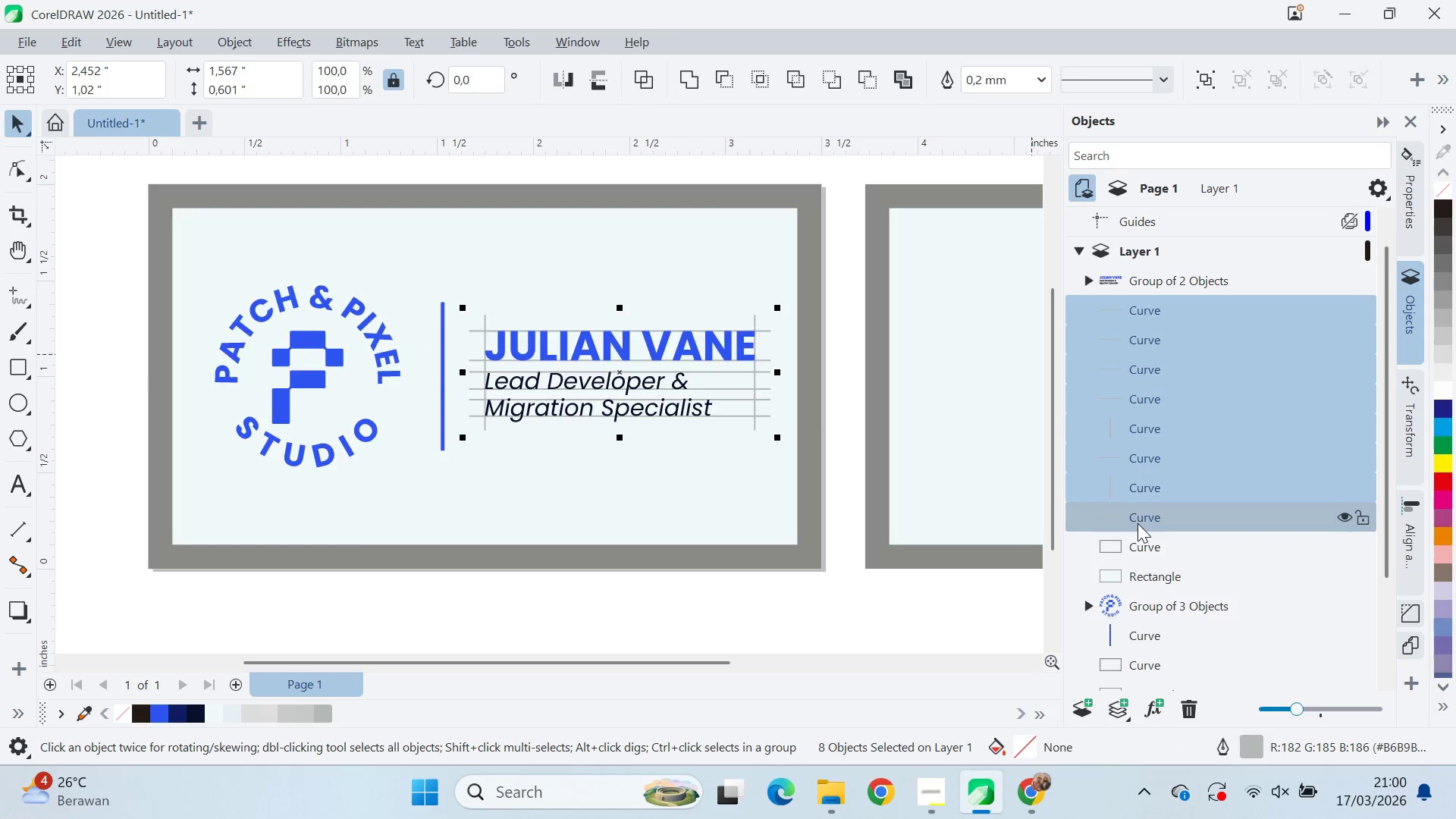 
key(Control+G)
 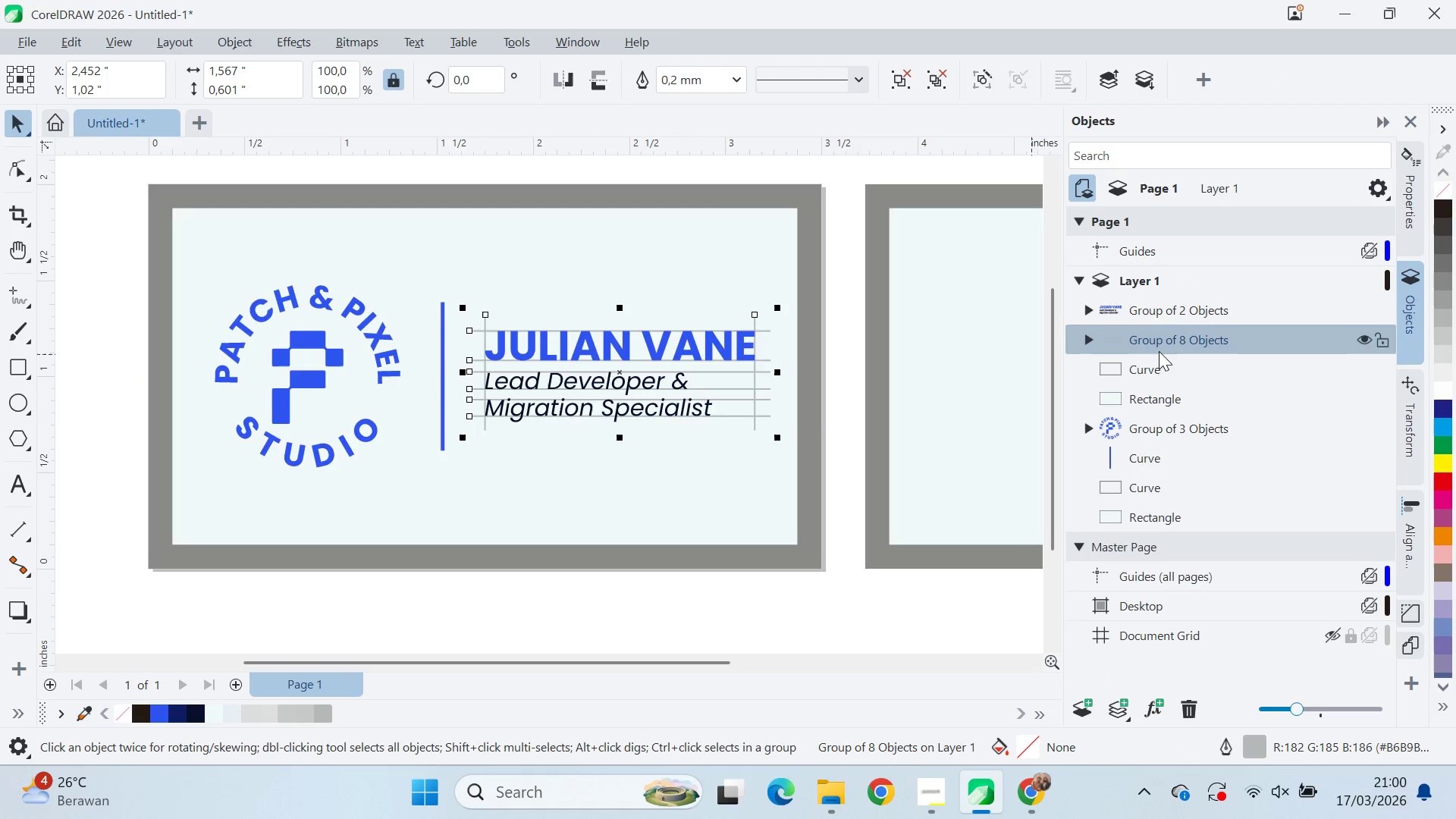 
hold_key(key=ShiftLeft, duration=0.64)
left_click([1175, 318])
 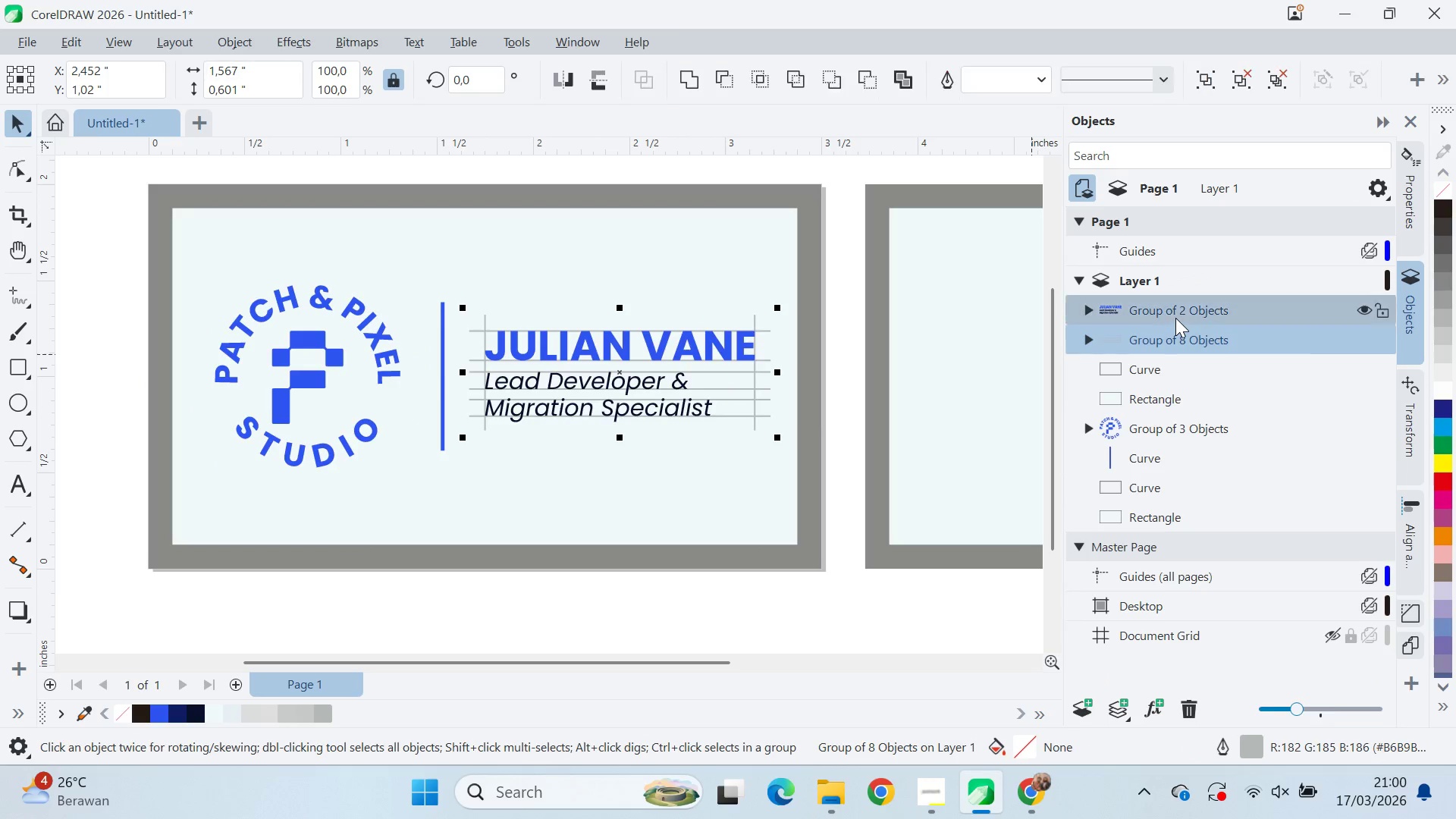 
key(Control+G)
 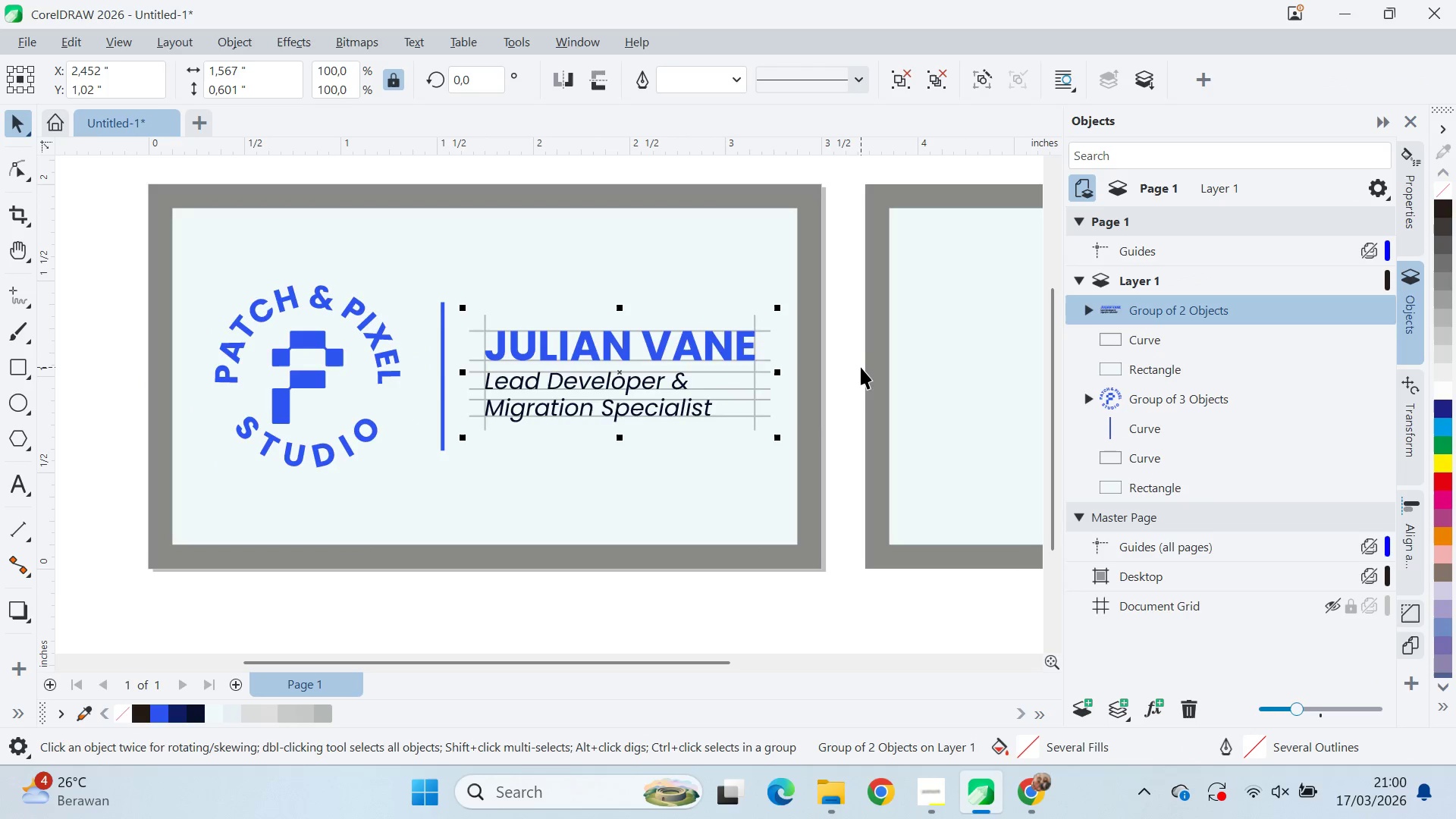 
left_click([844, 358])
 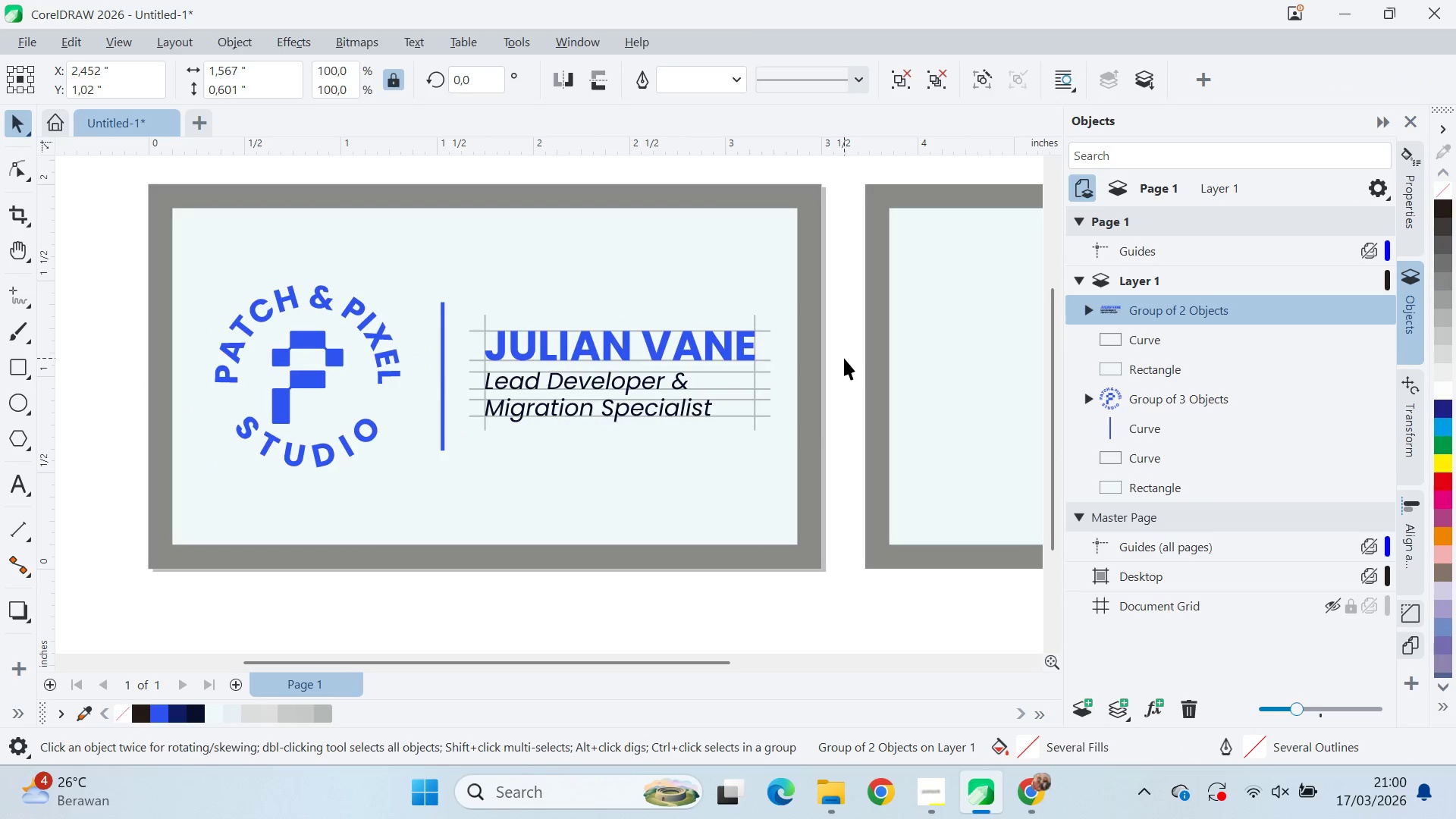 
hold_key(key=ControlLeft, duration=0.59)
 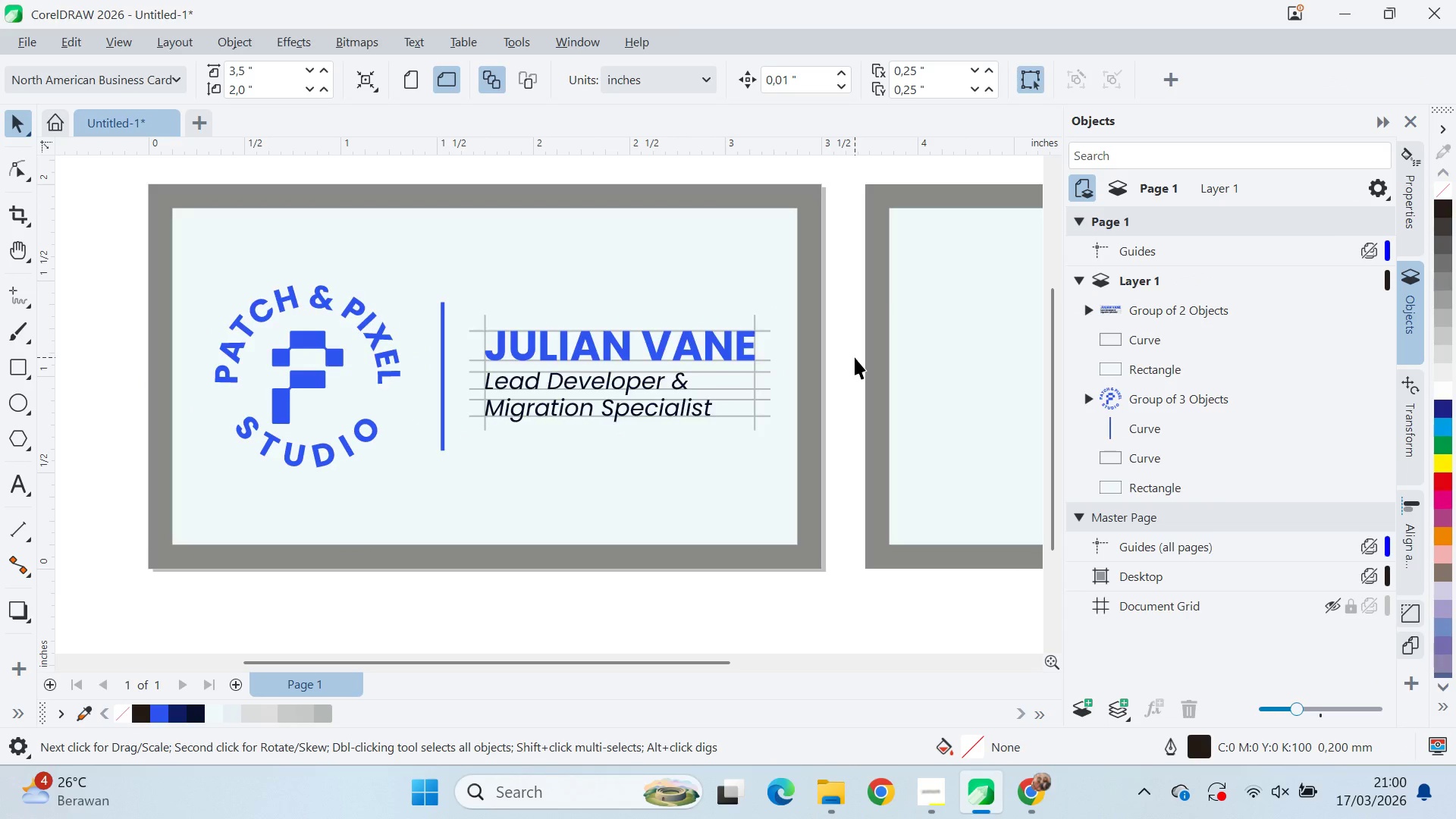 
key(Alt+Tab)
 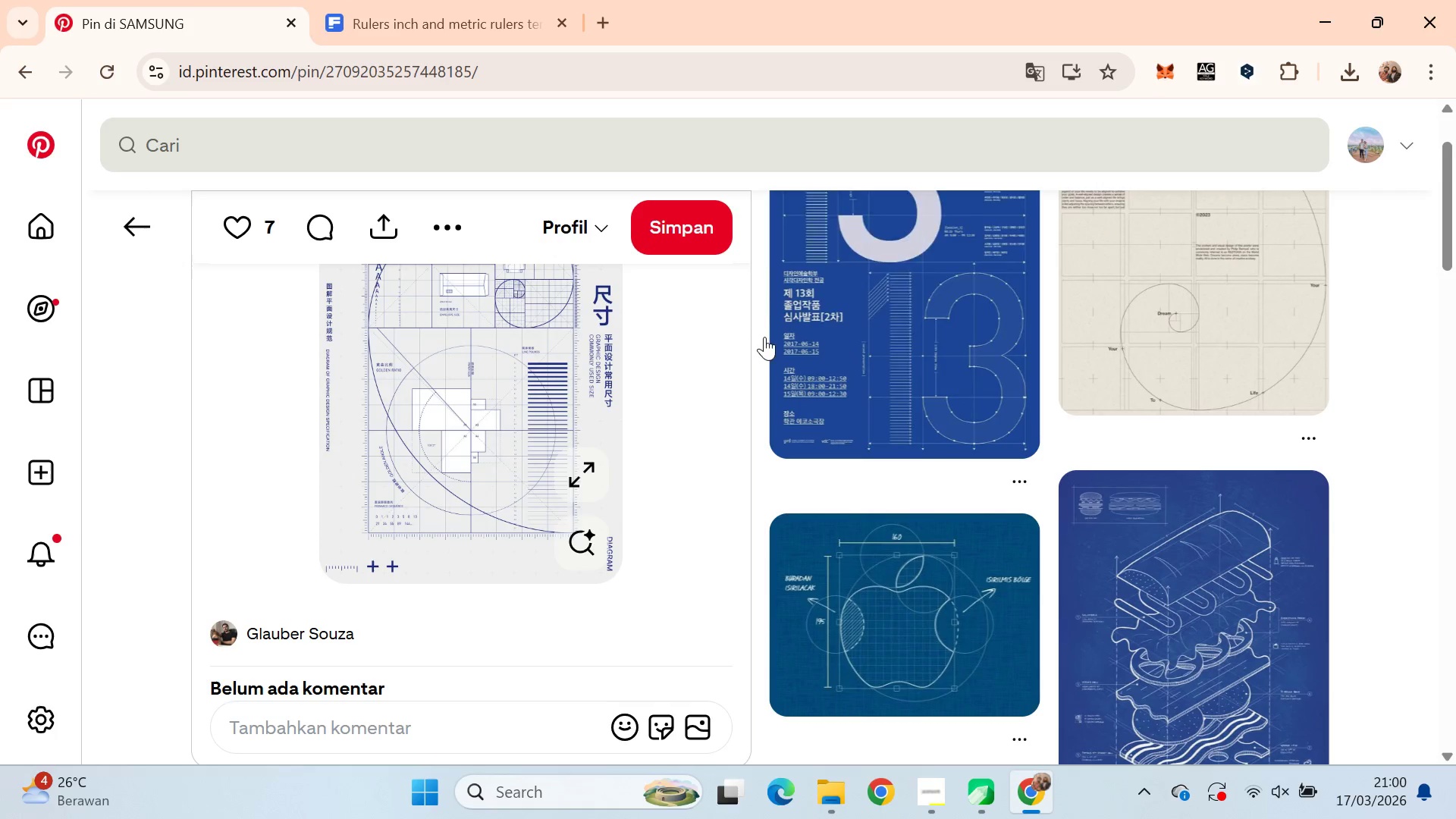 
key(Alt+Tab)
 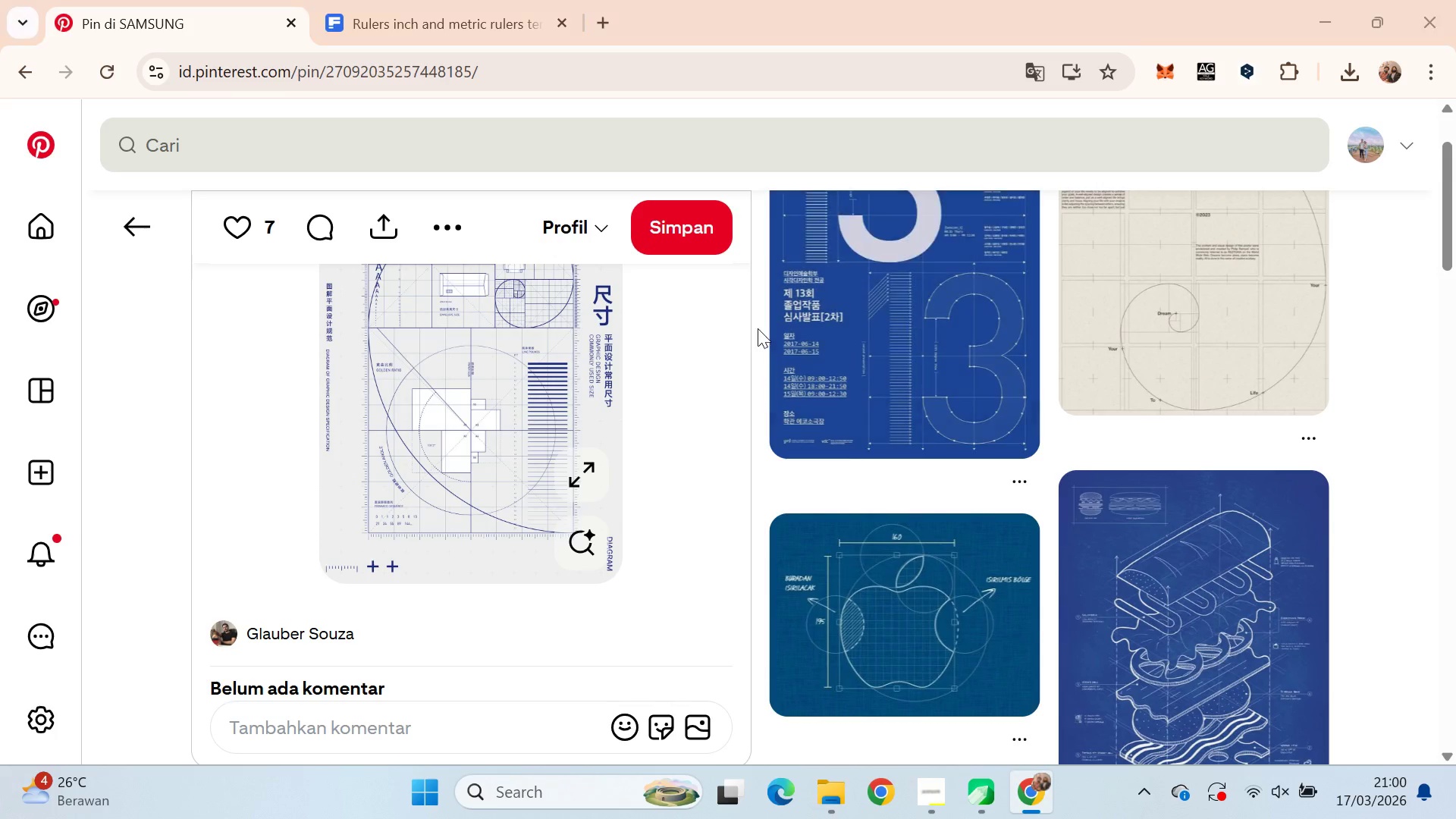 
key(Alt+Tab)